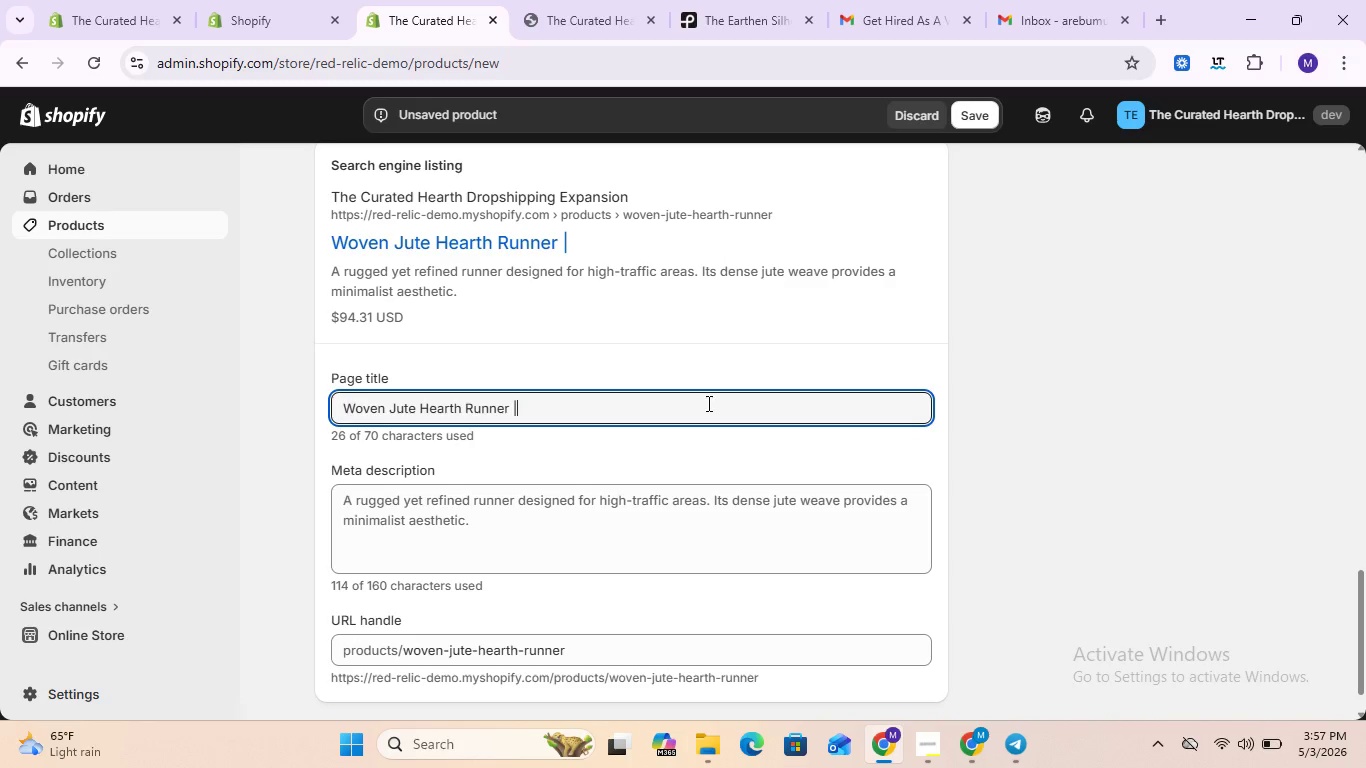 
key(Space)
 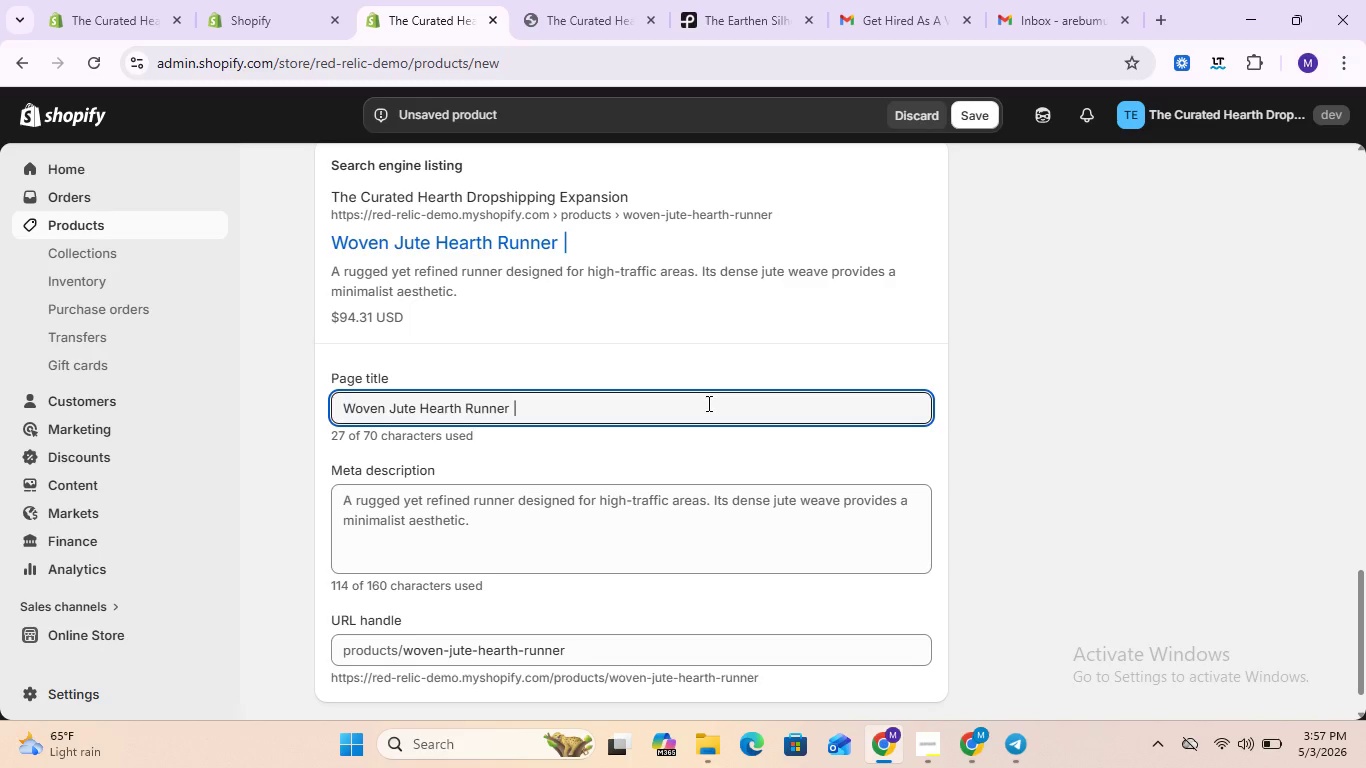 
wait(9.97)
 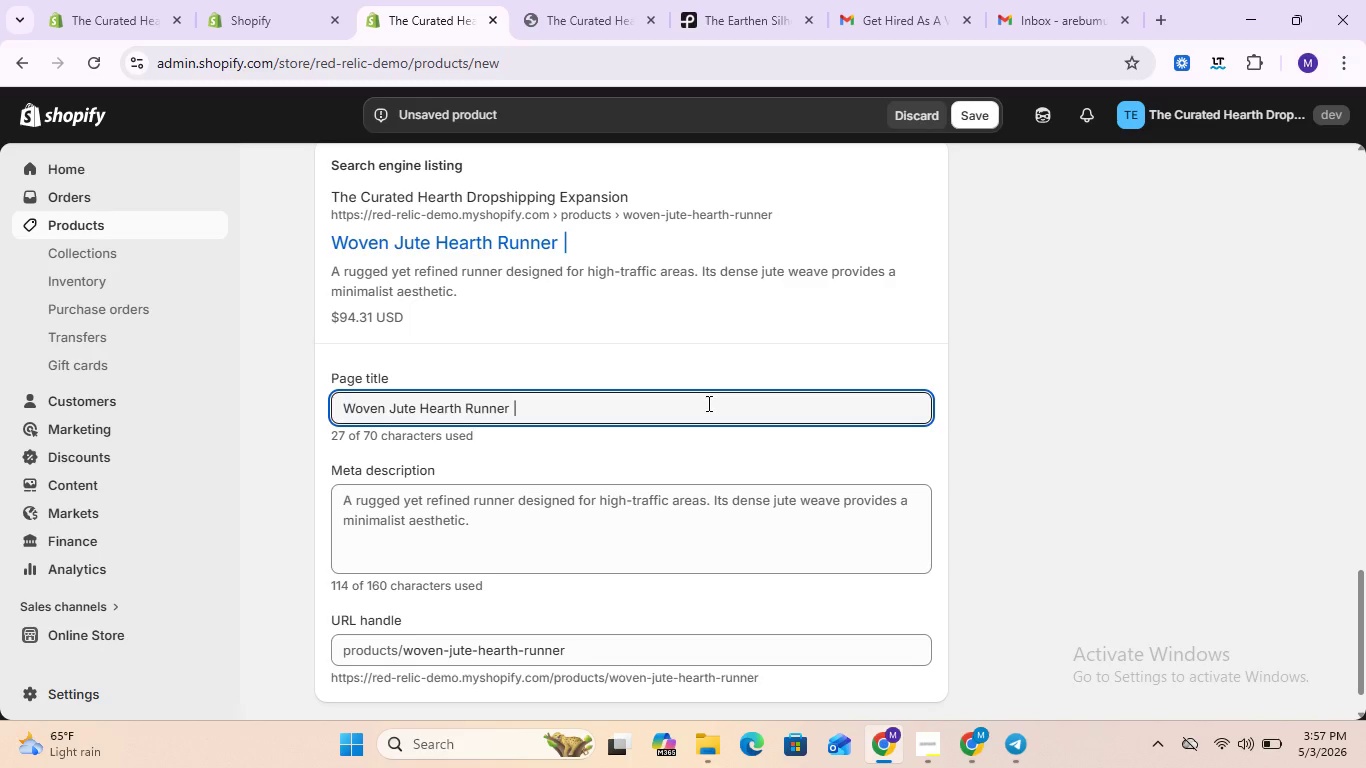 
type(Durable )
 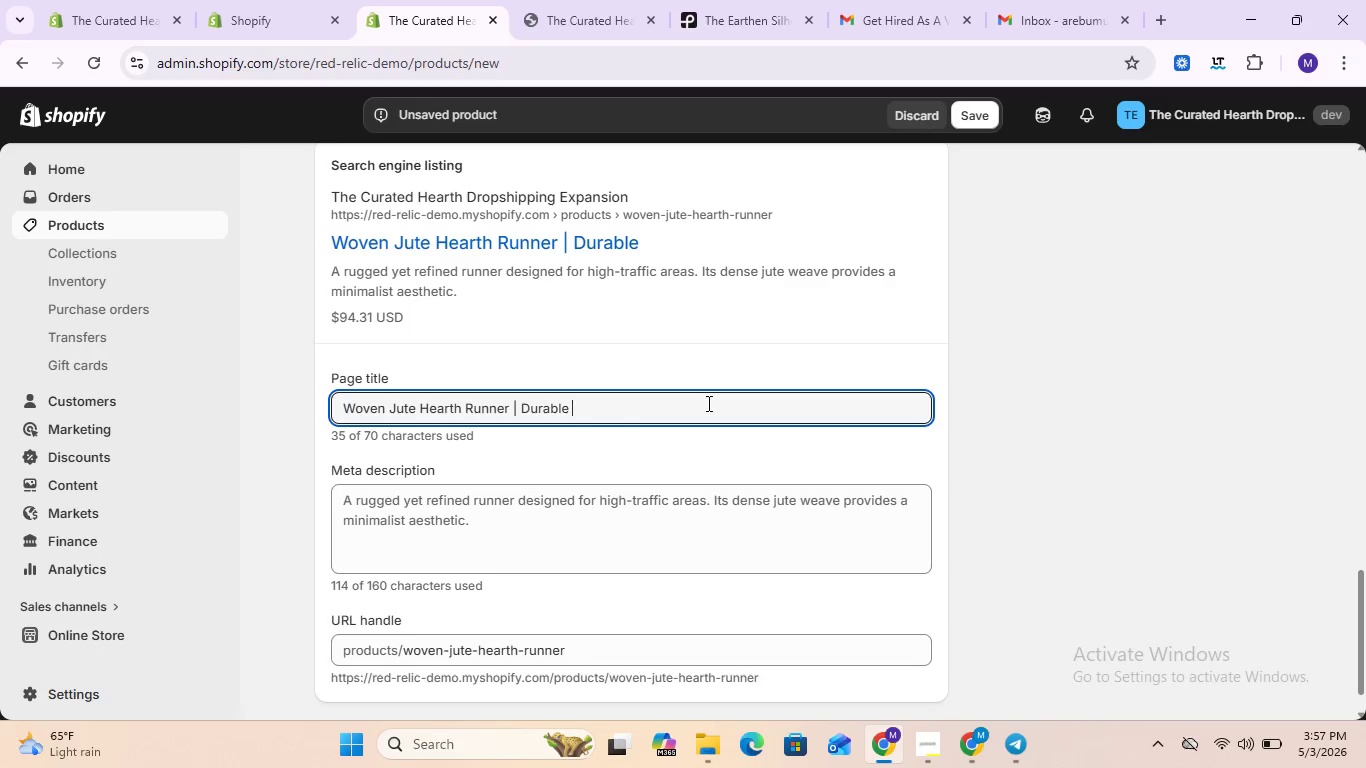 
type(Floor Ri)
key(Backspace)
type(ug)
 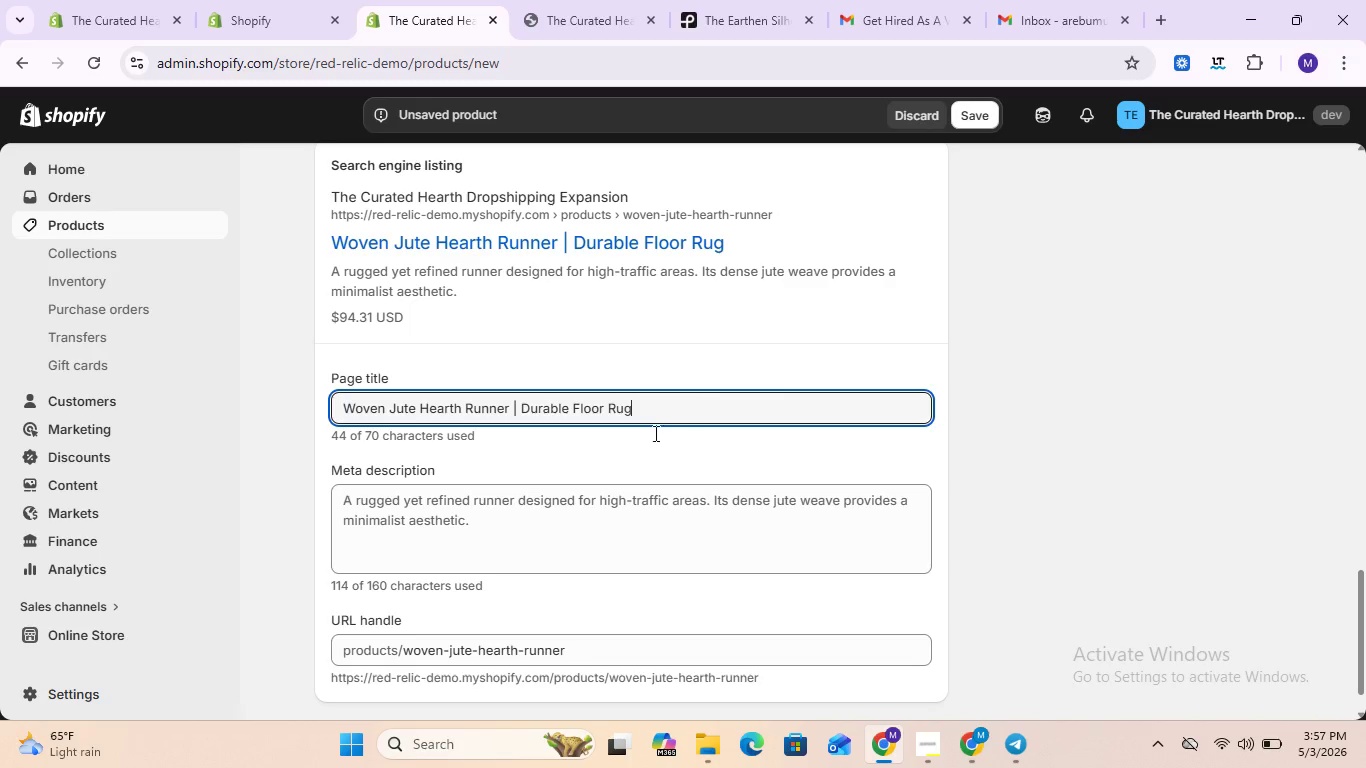 
double_click([514, 533])
 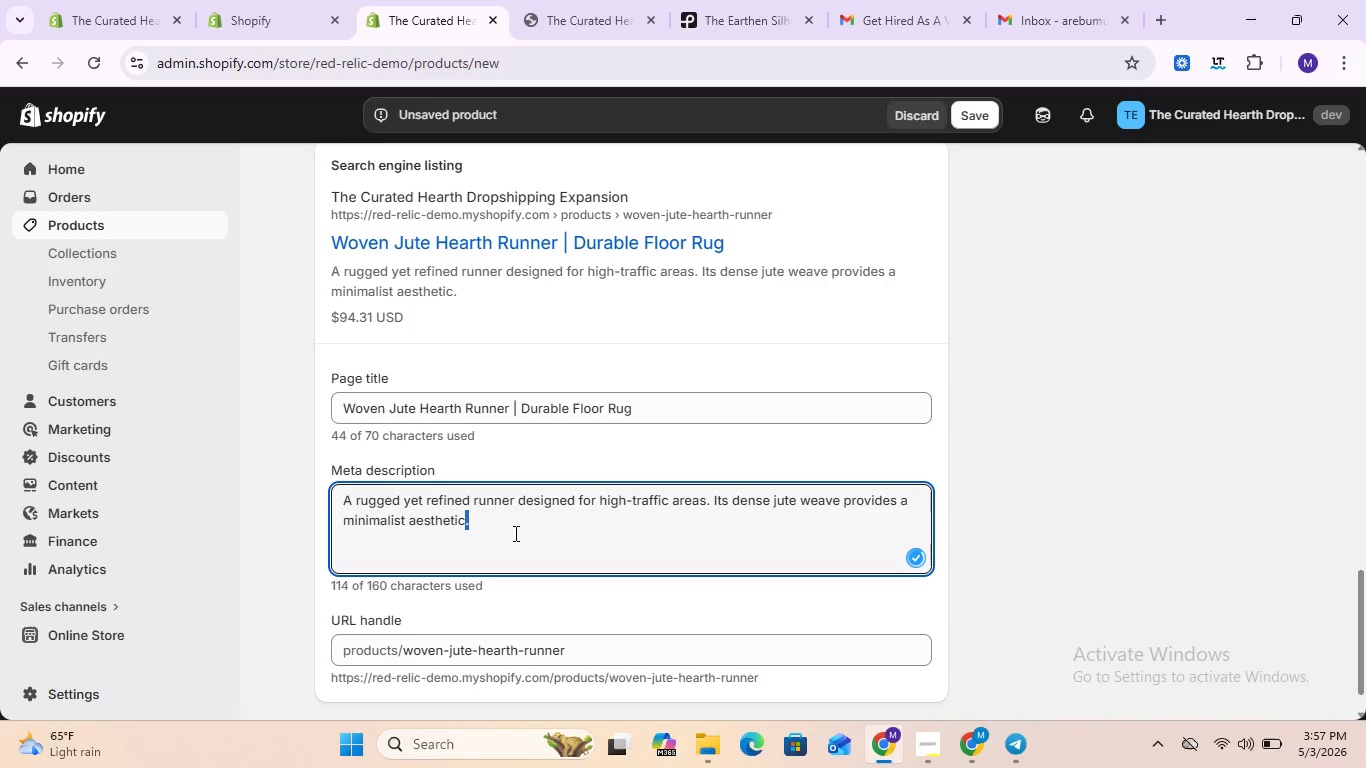 
key(Control+ControlLeft)
 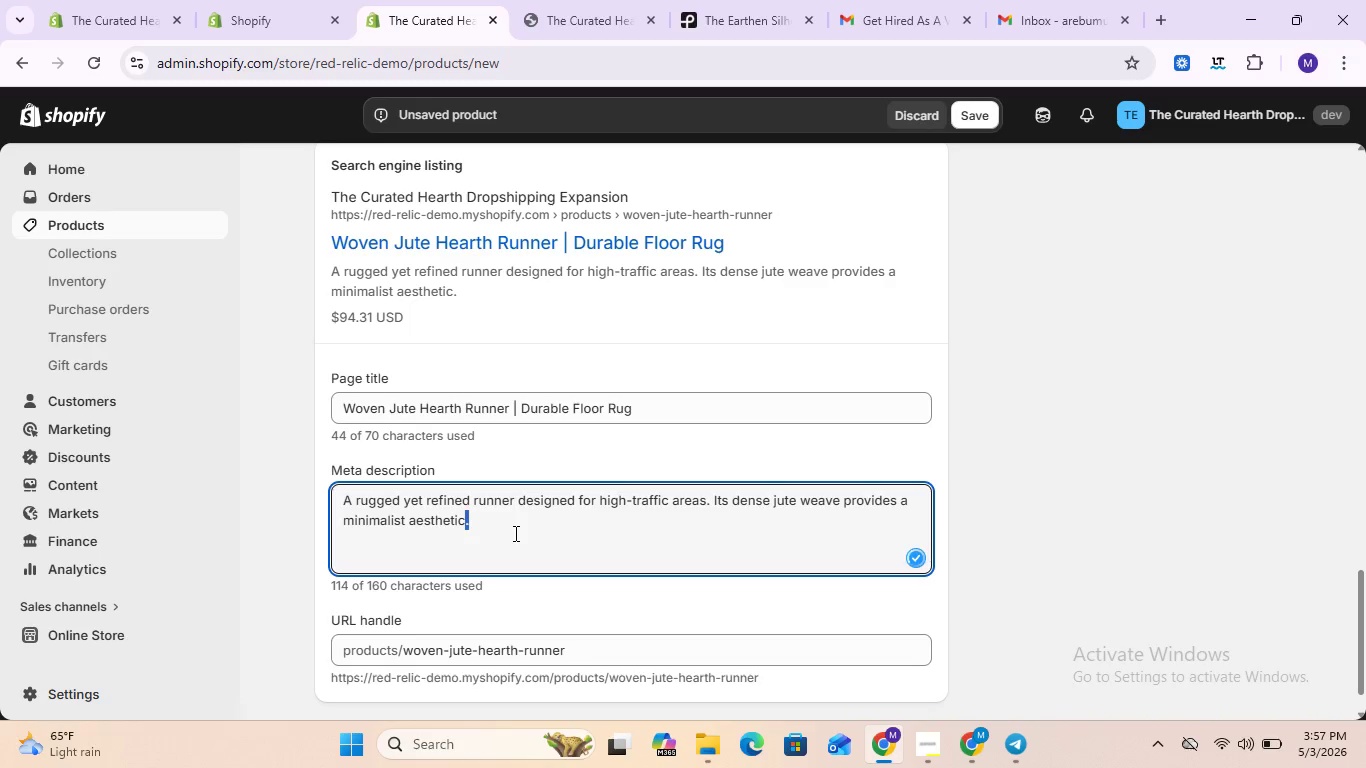 
key(Control+A)
 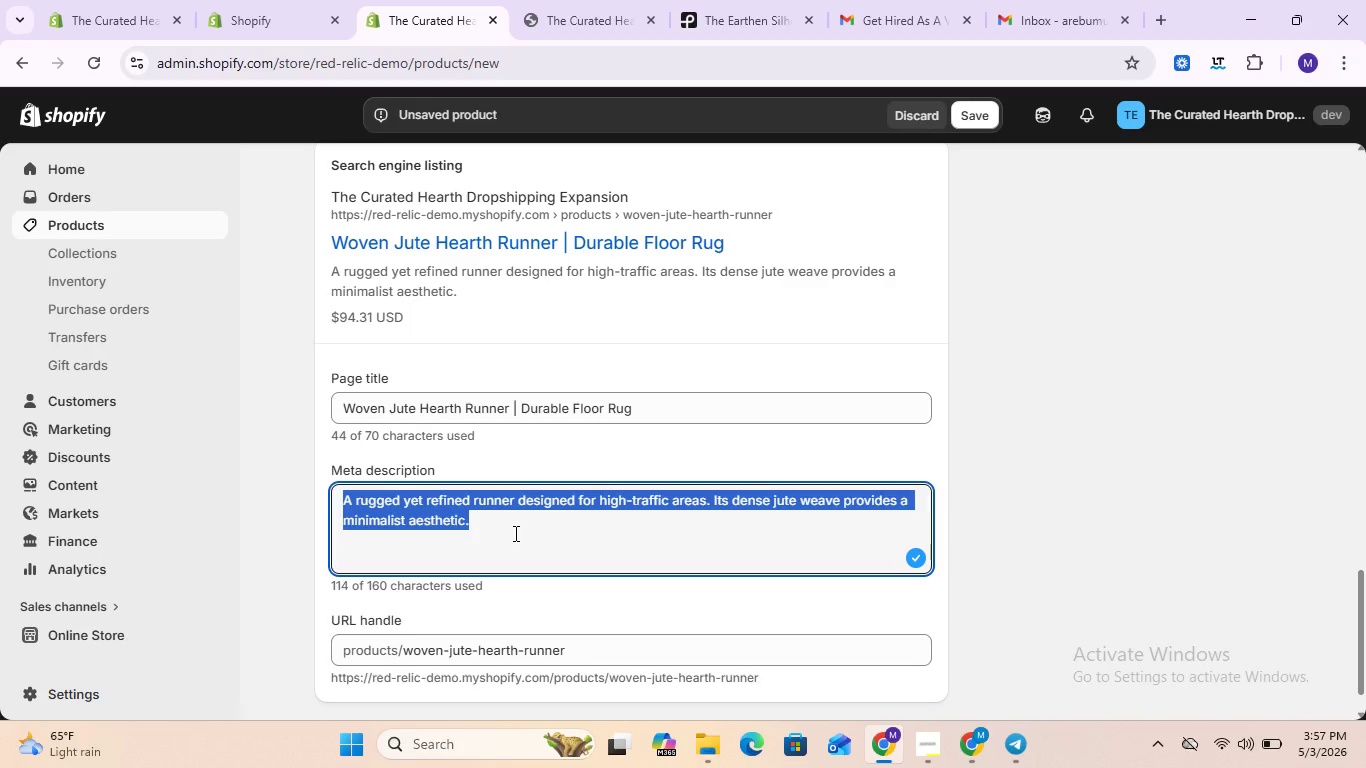 
type(Dense jute floor runner )
key(Backspace)
type(. Durable )
key(Backspace)
type(, natural fiber rug for earth)
 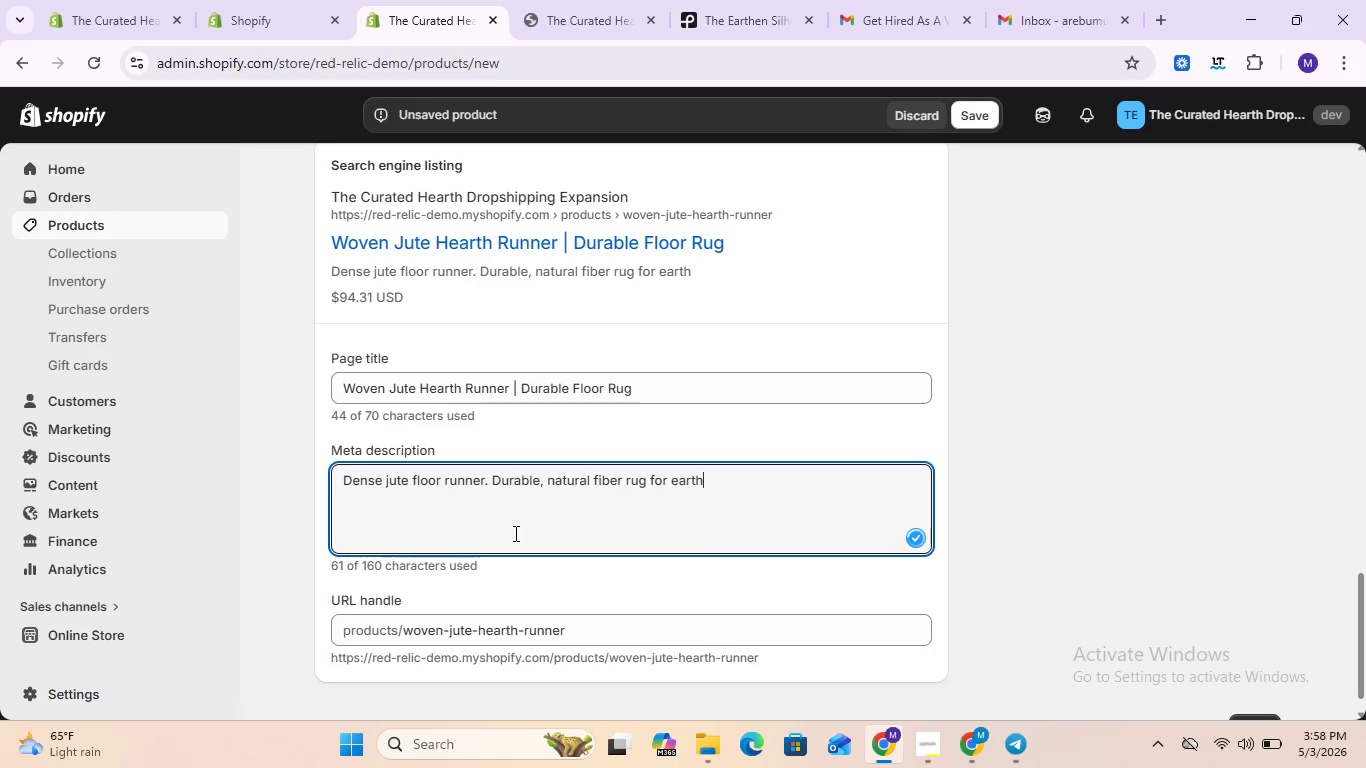 
wait(5.88)
 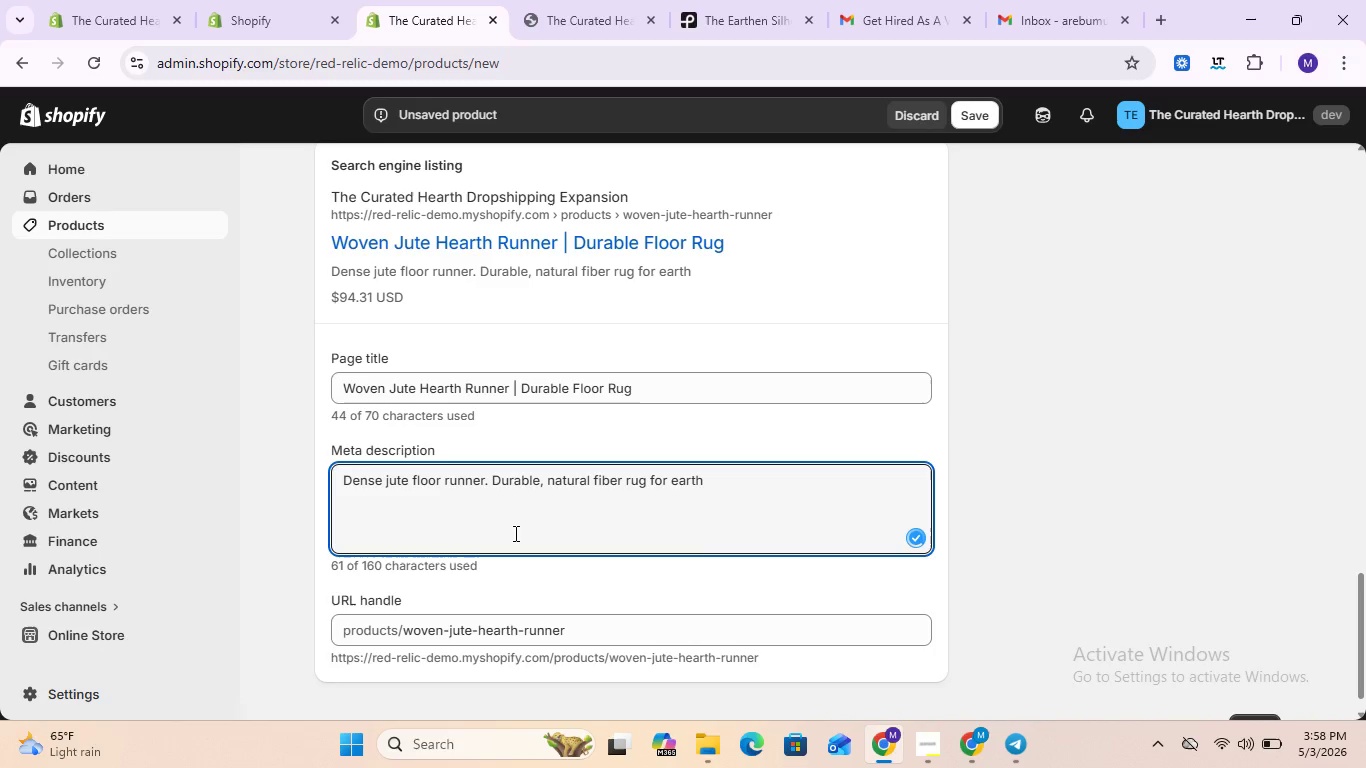 
type(-toned minimalist g)
key(Backspace)
type(hallways and hearths,)
key(Backspace)
type(.)
 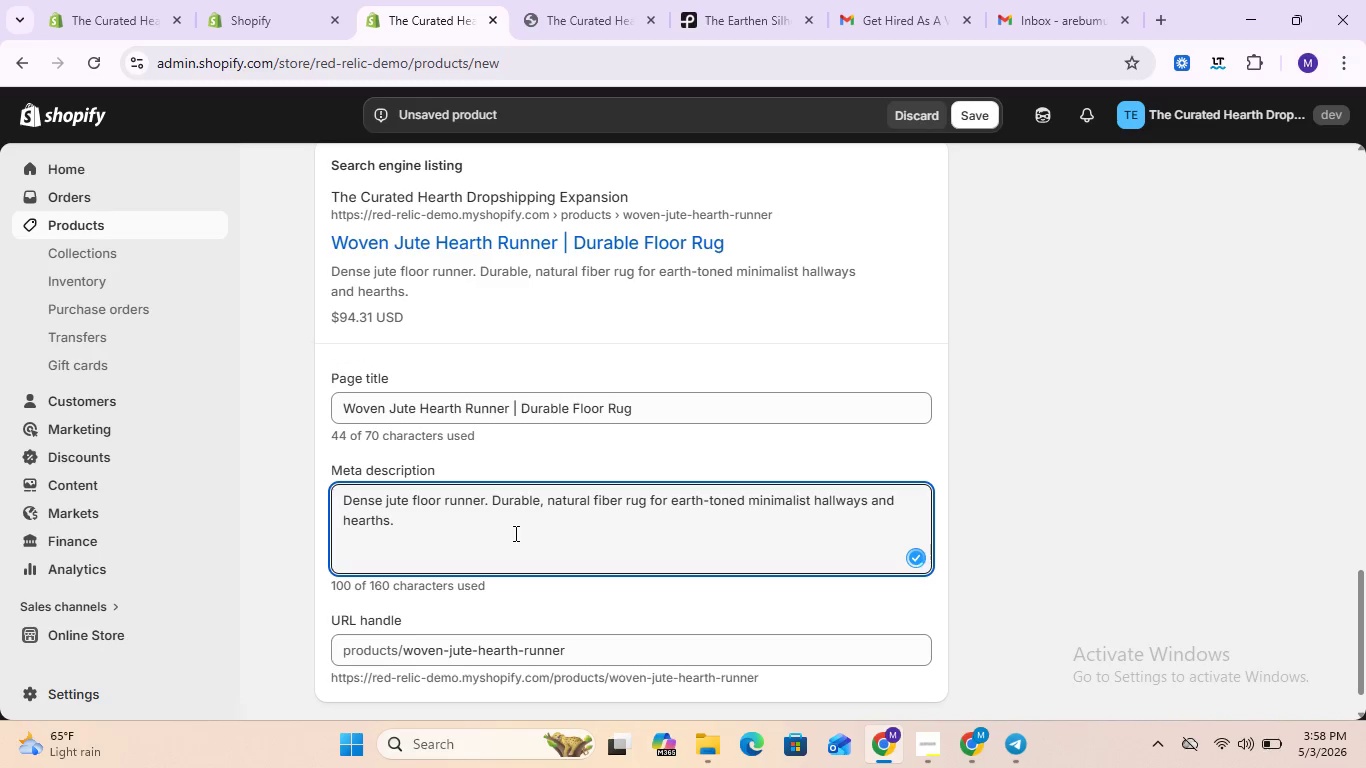 
scroll: coordinate [1003, 408], scroll_direction: up, amount: 12.0
 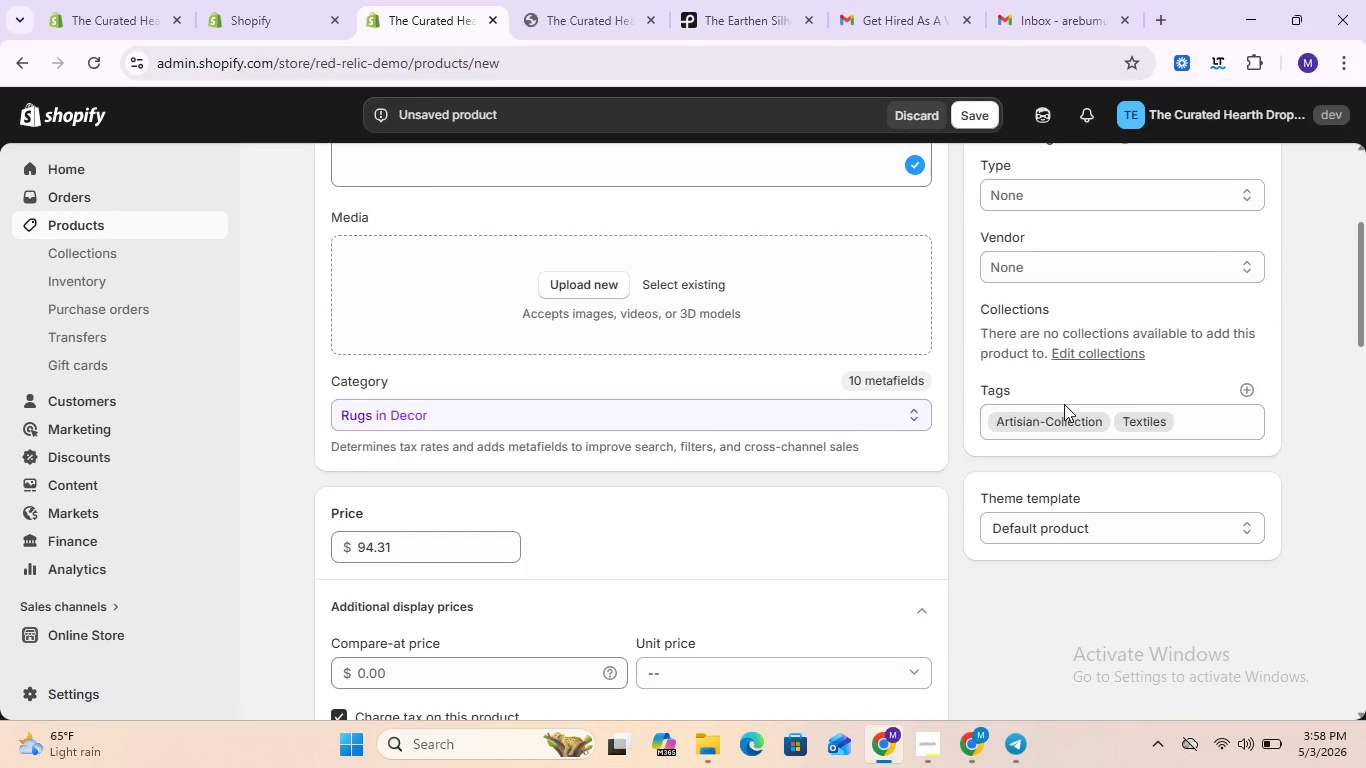 
scroll: coordinate [1066, 402], scroll_direction: down, amount: 14.0
 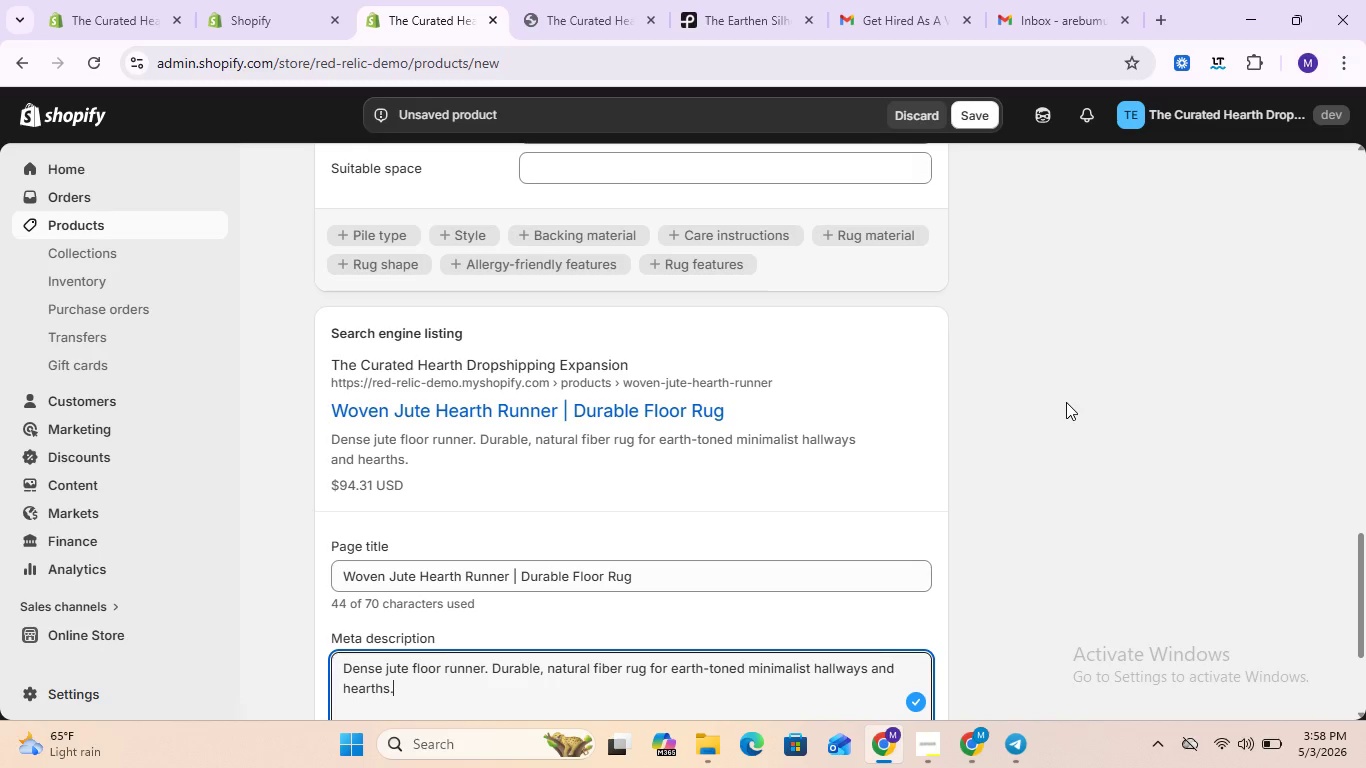 
scroll: coordinate [1066, 402], scroll_direction: none, amount: 0.0
 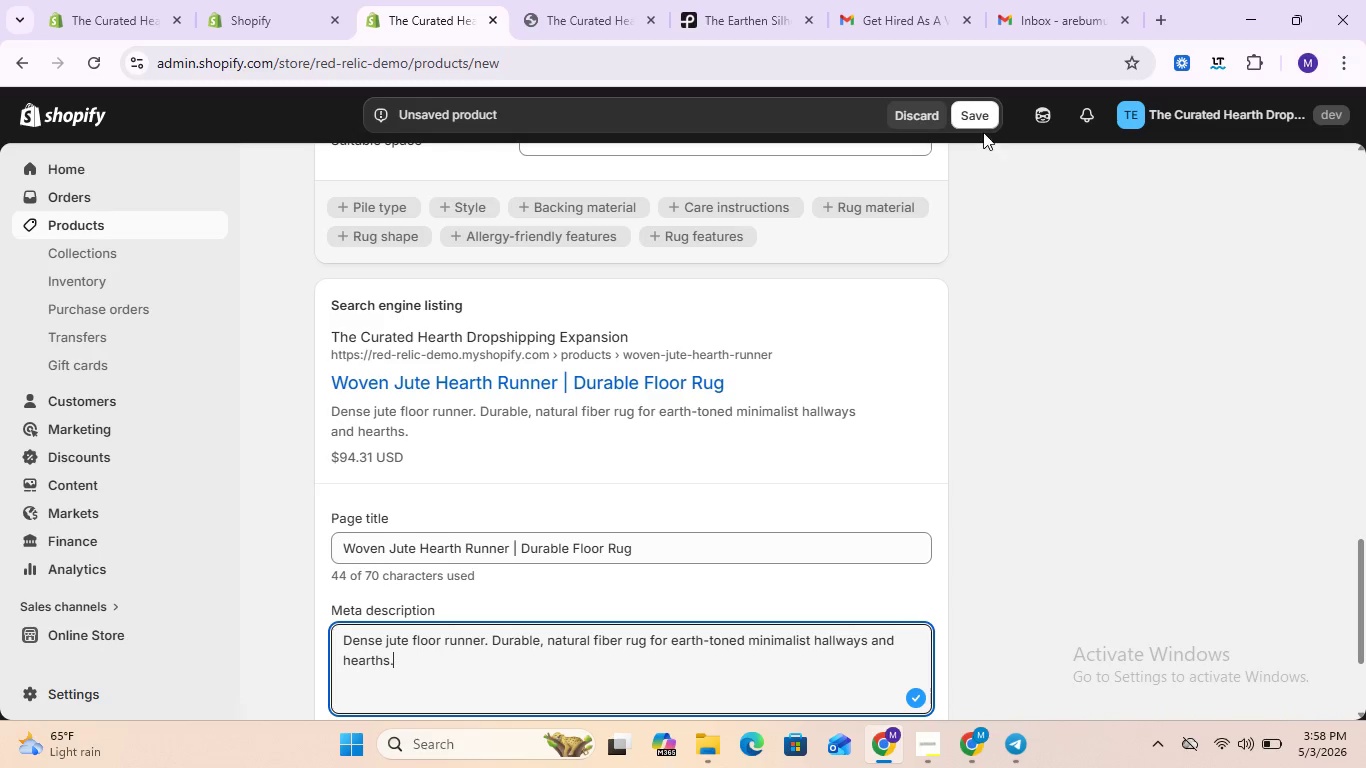 
left_click([976, 119])
 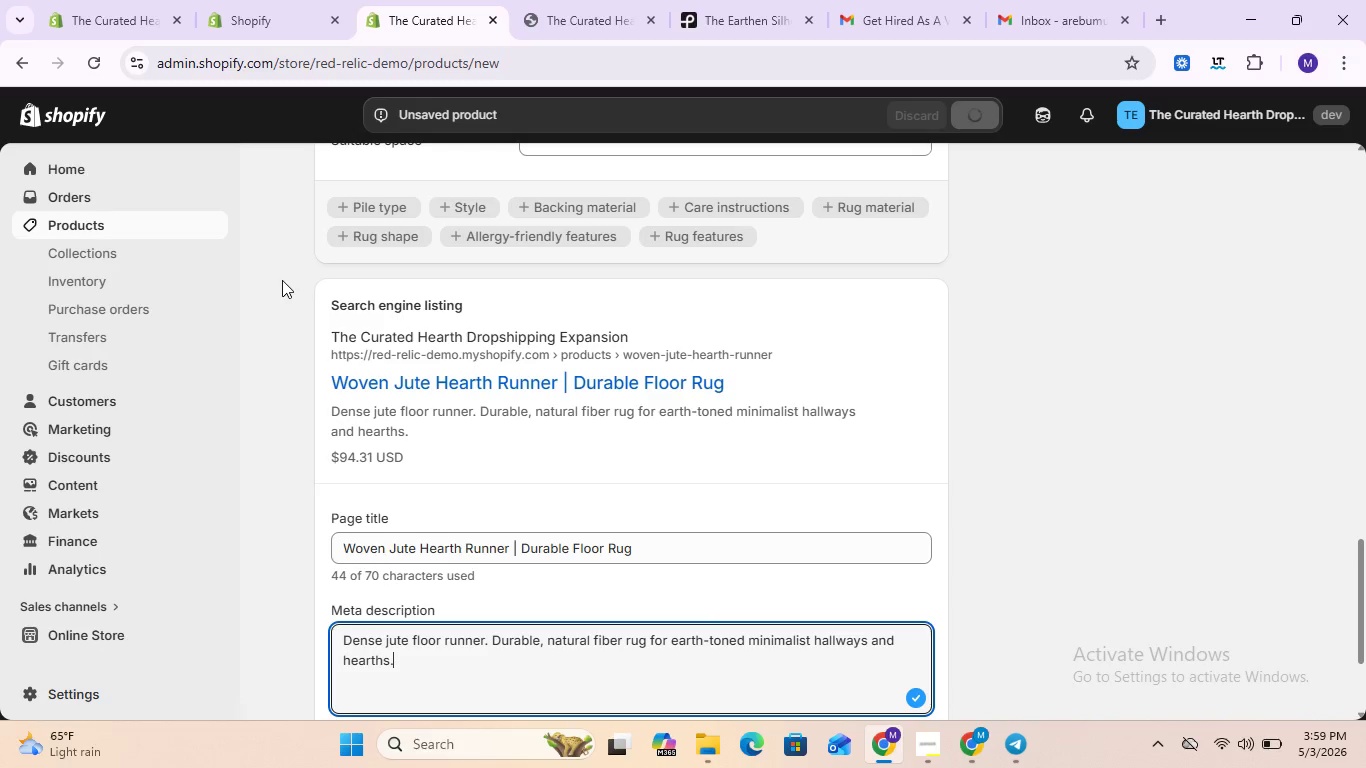 
left_click([83, 222])
 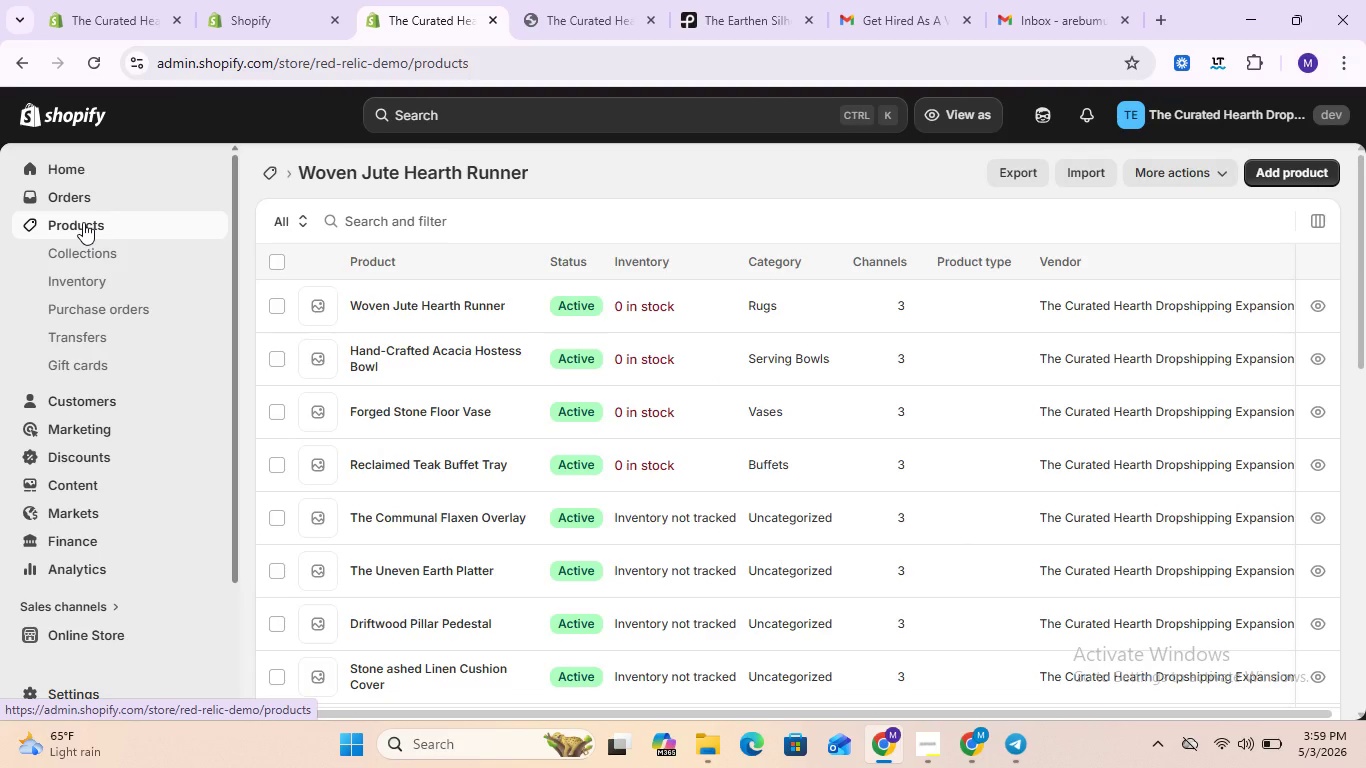 
wait(12.12)
 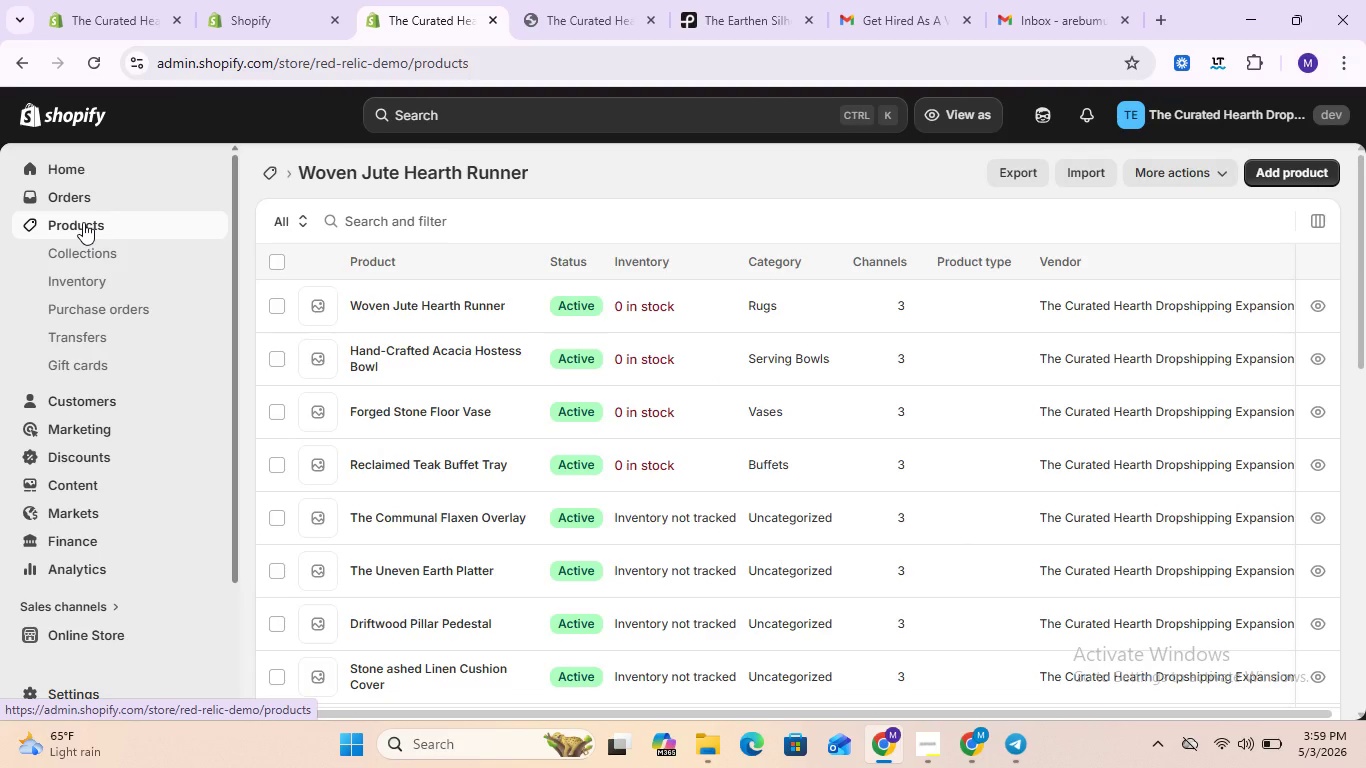 
left_click([278, 262])
 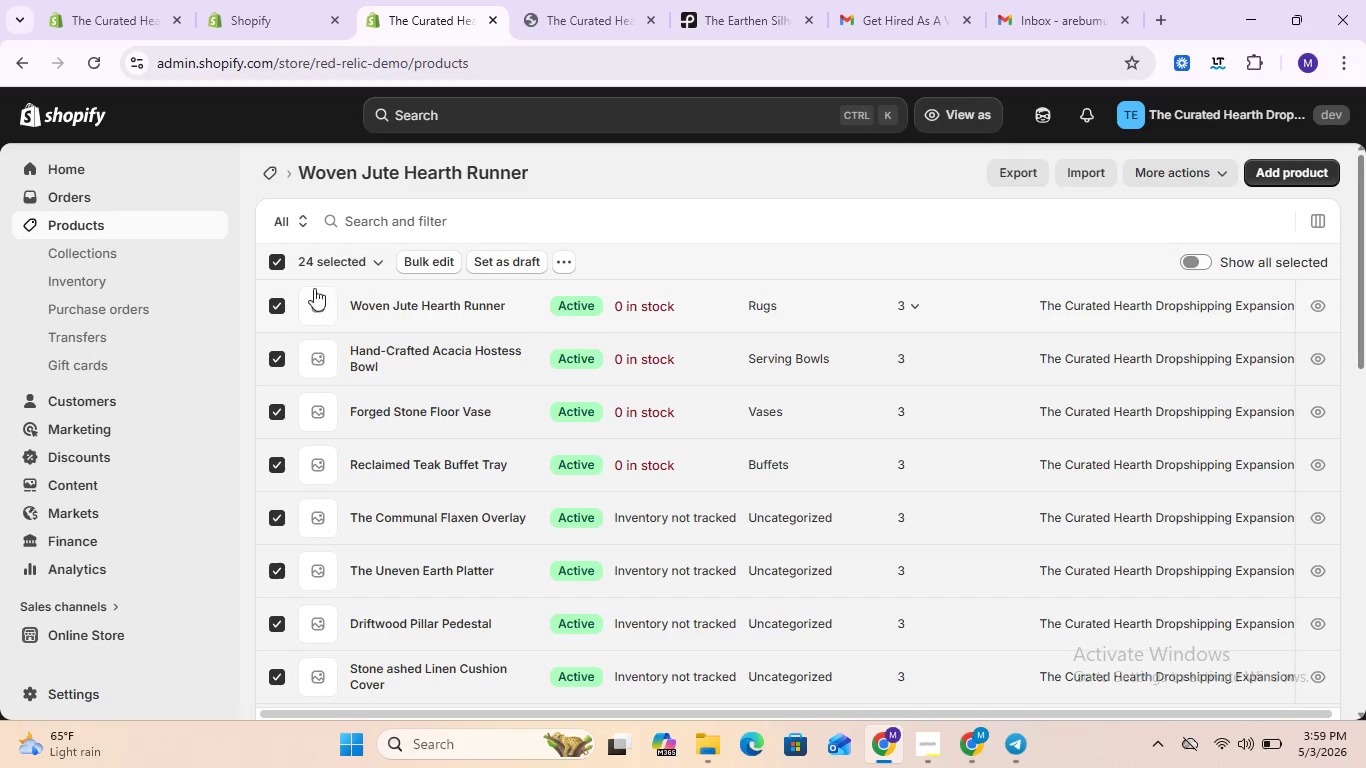 
left_click([433, 257])
 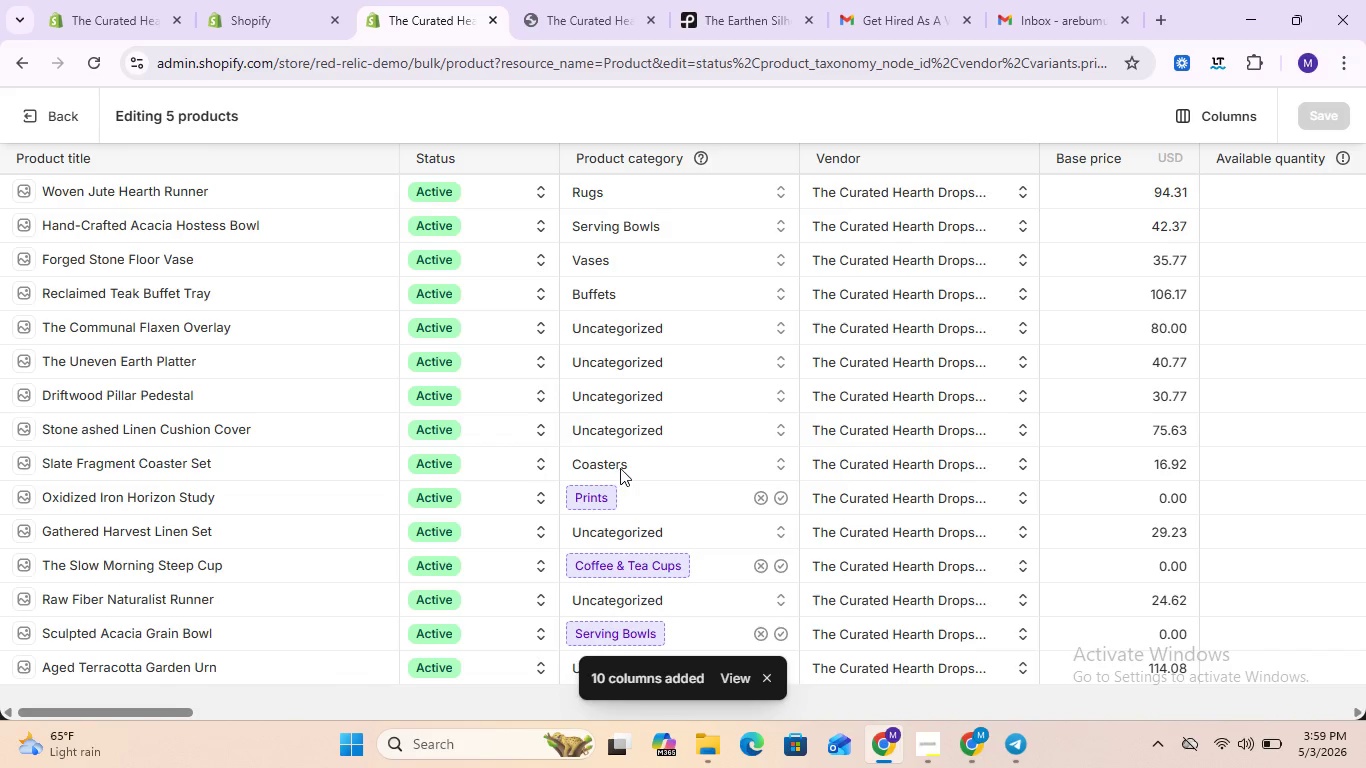 
wait(15.75)
 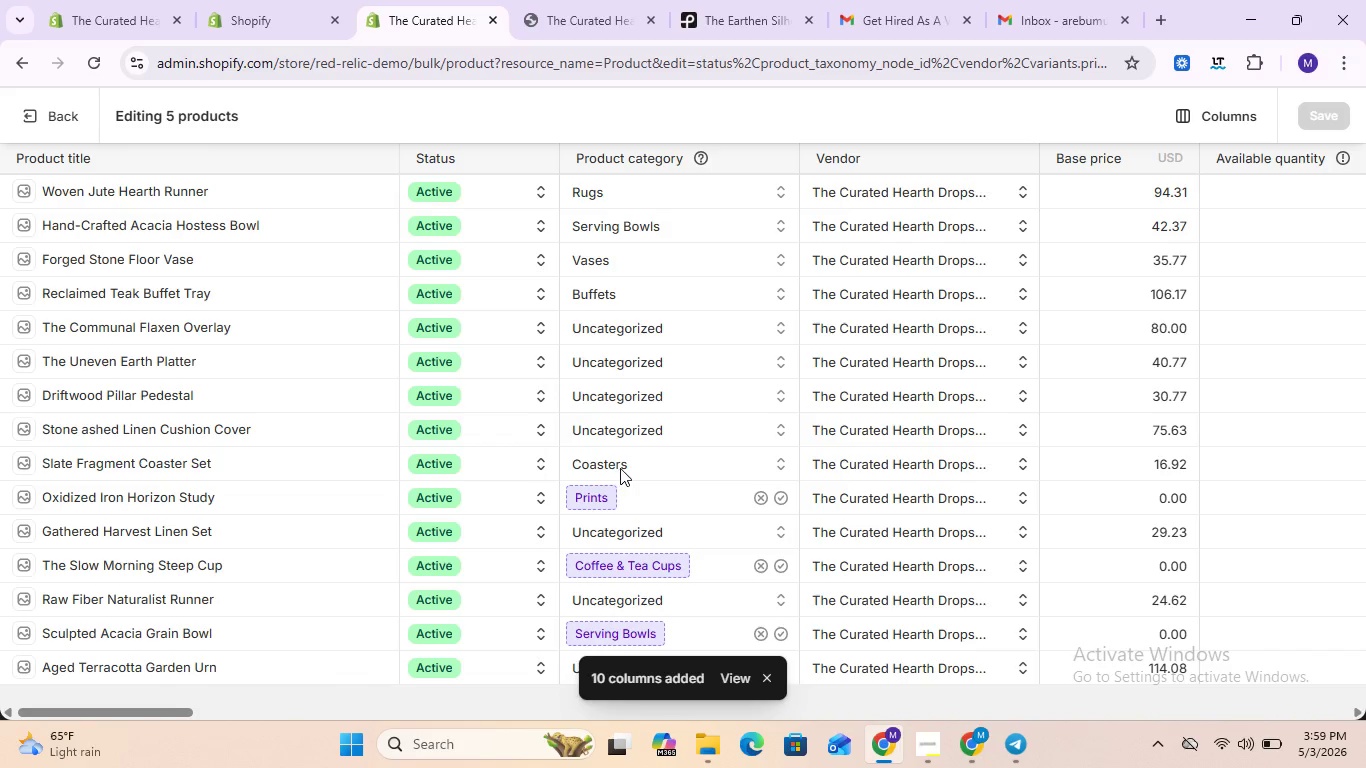 
left_click([20, 560])
 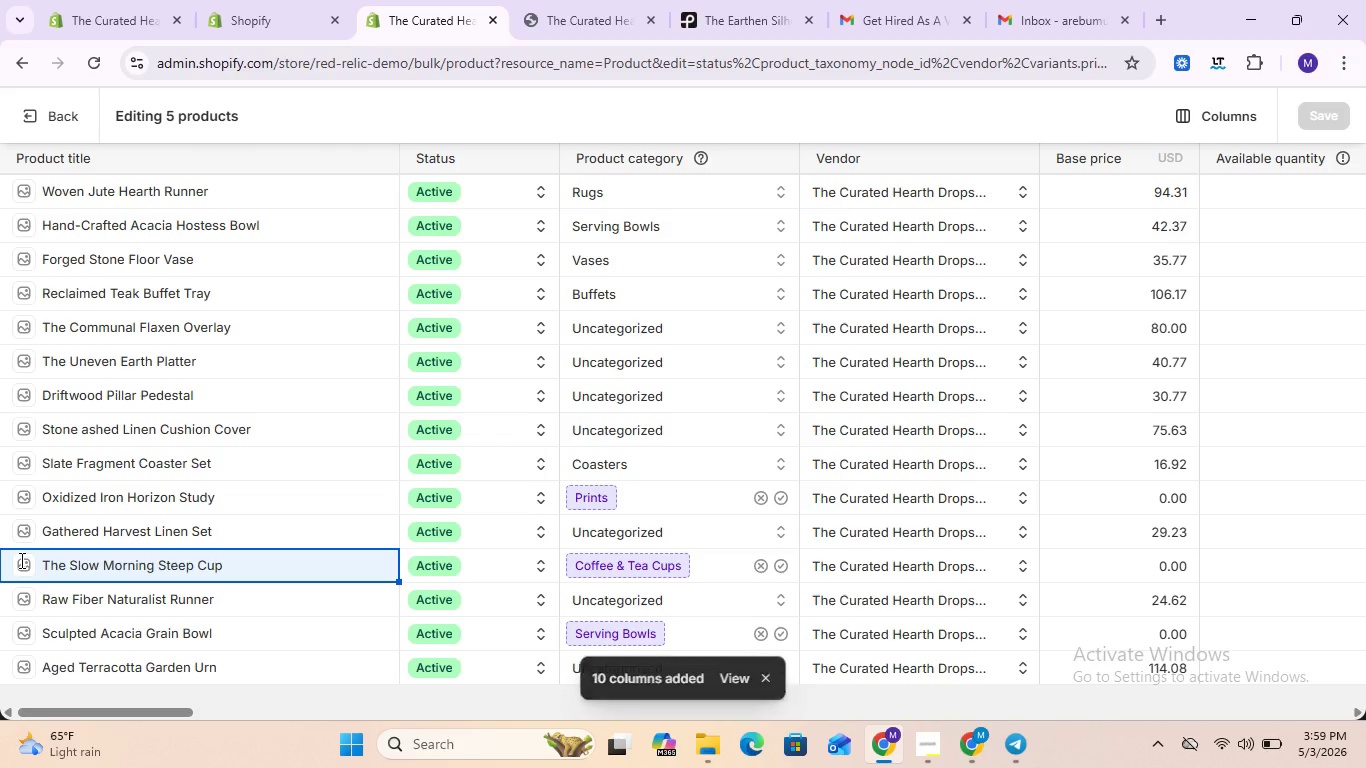 
double_click([20, 560])
 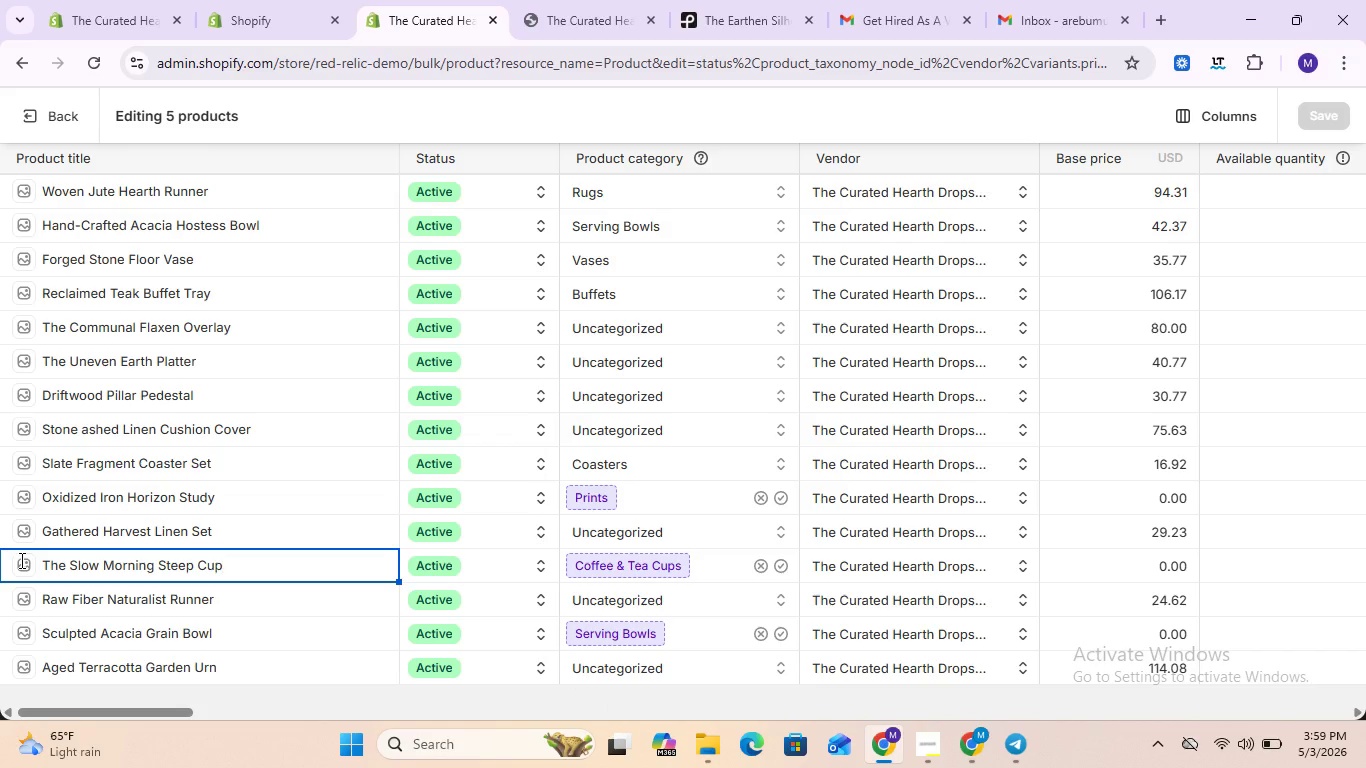 
double_click([20, 560])
 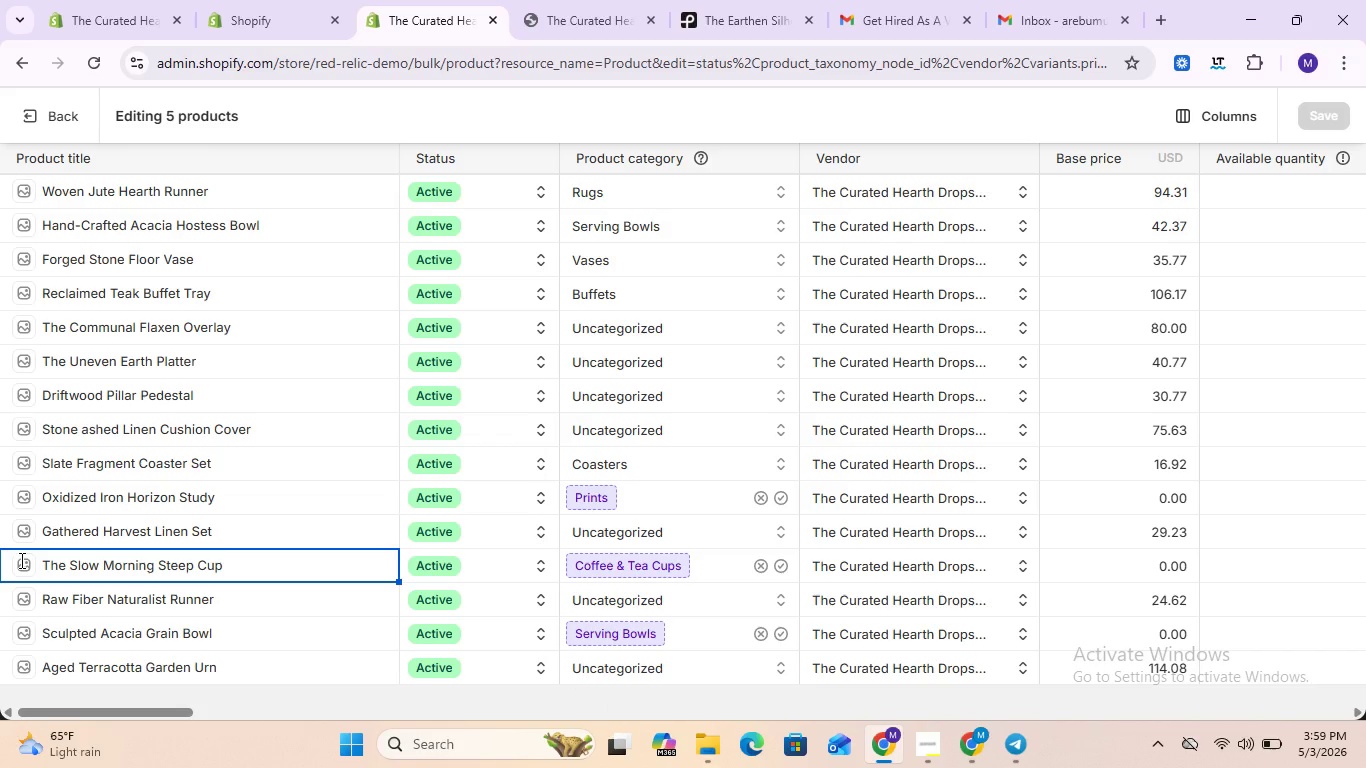 
triple_click([20, 560])
 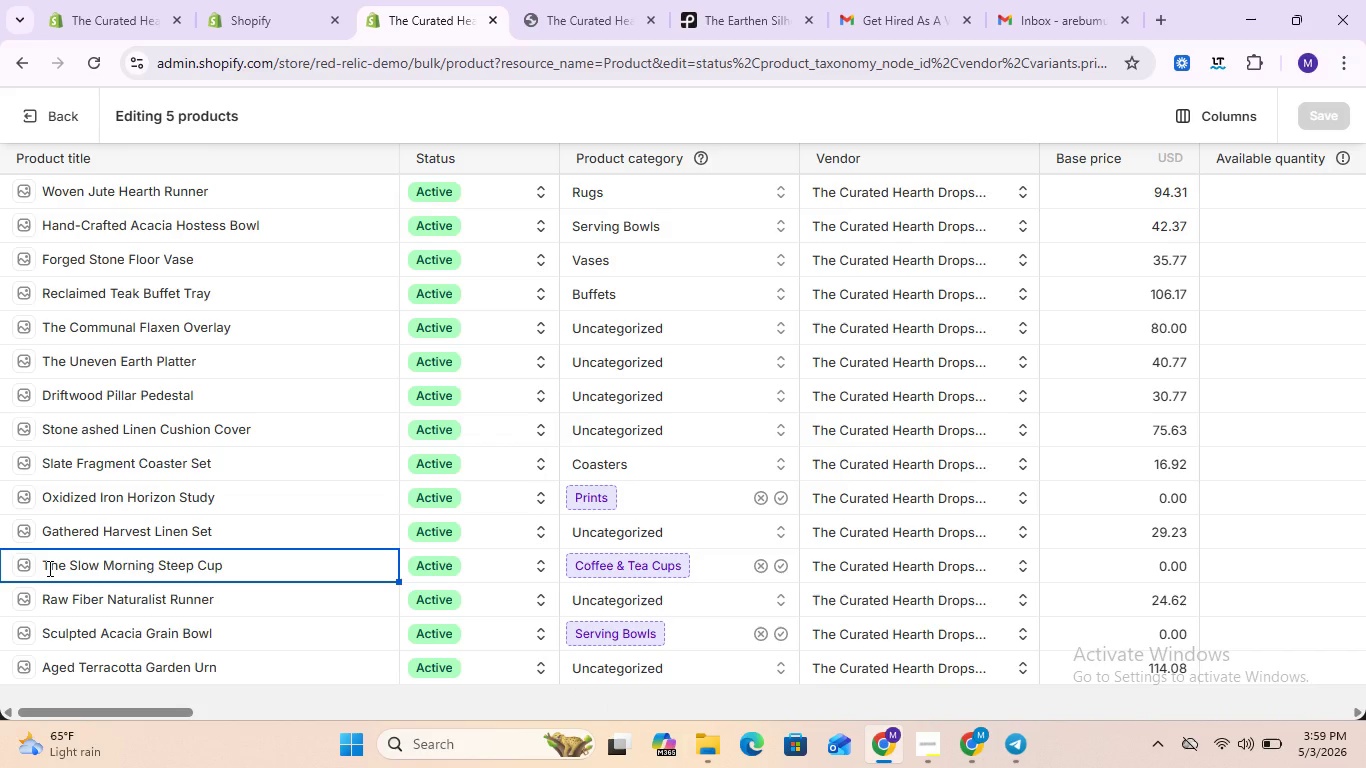 
wait(5.62)
 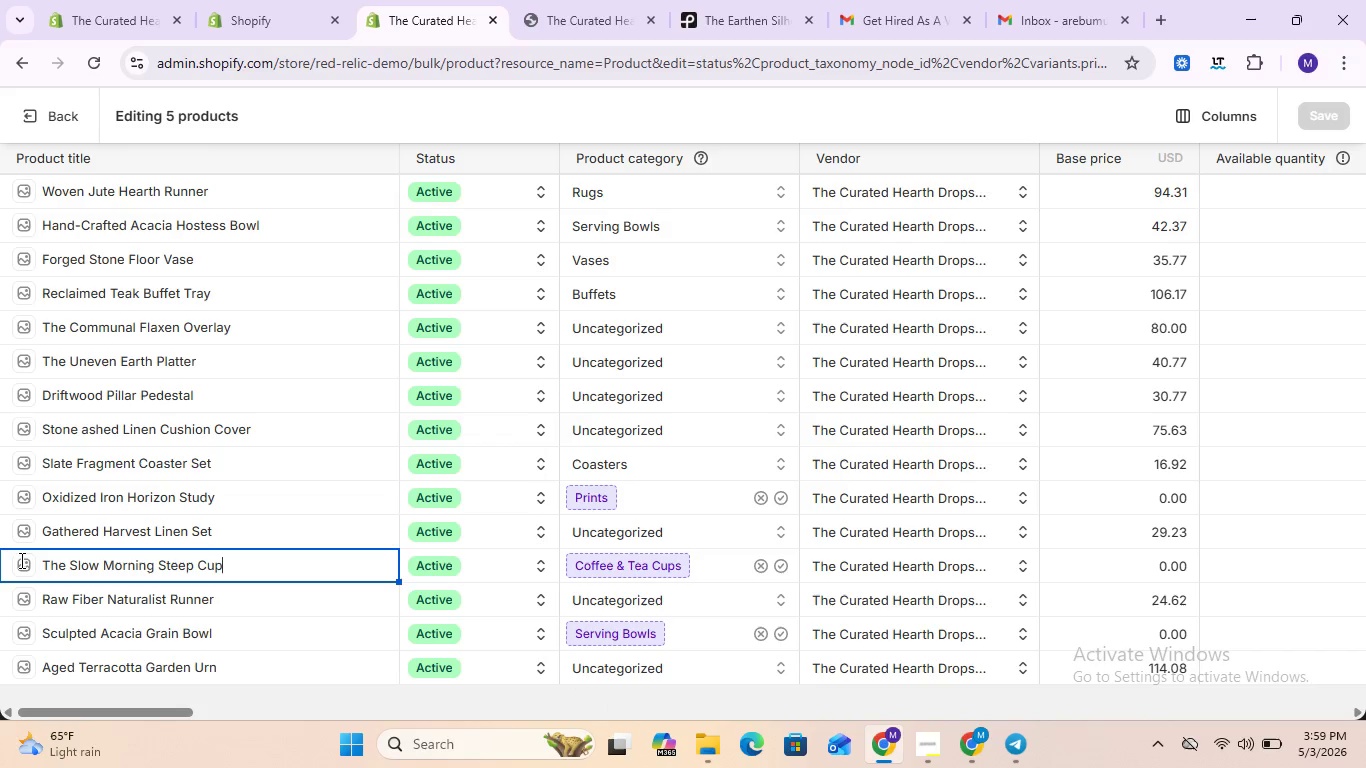 
scroll: coordinate [48, 568], scroll_direction: down, amount: 1.0
 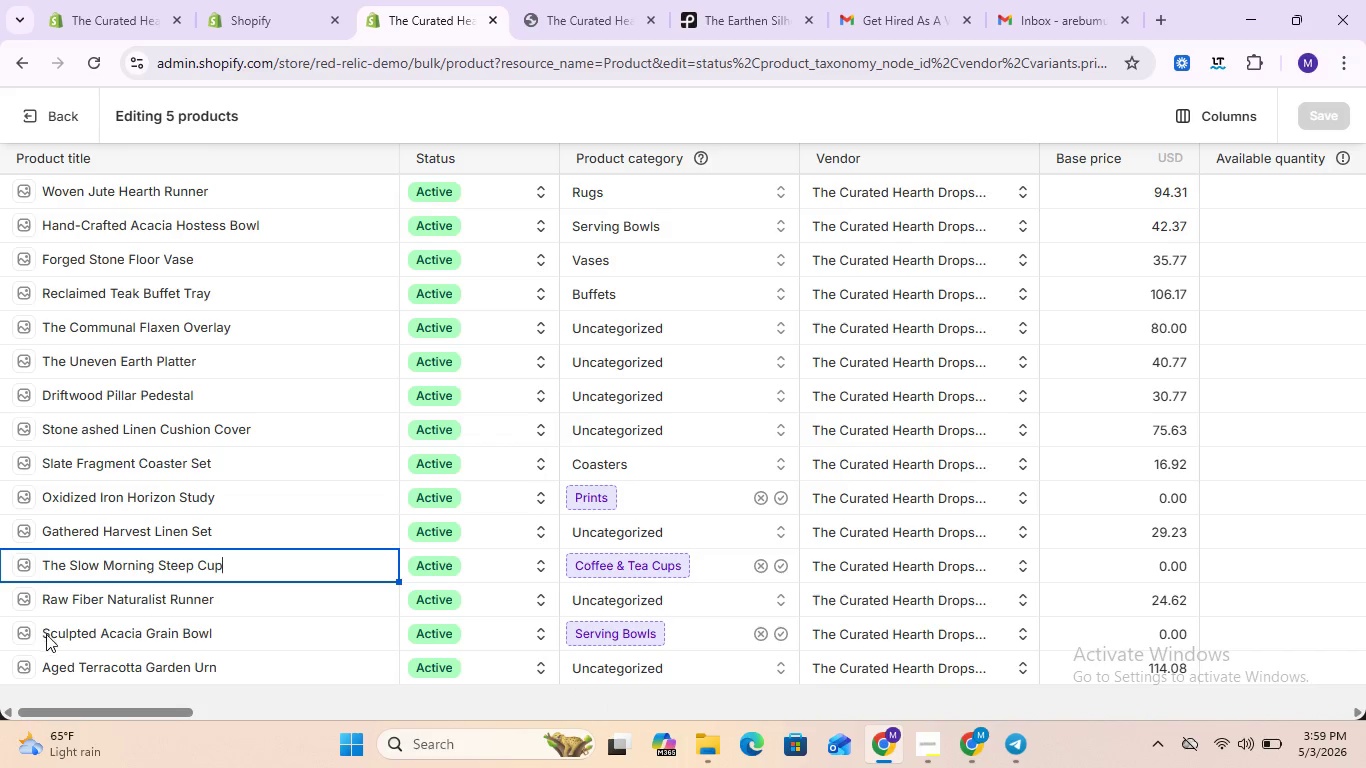 
double_click([47, 636])
 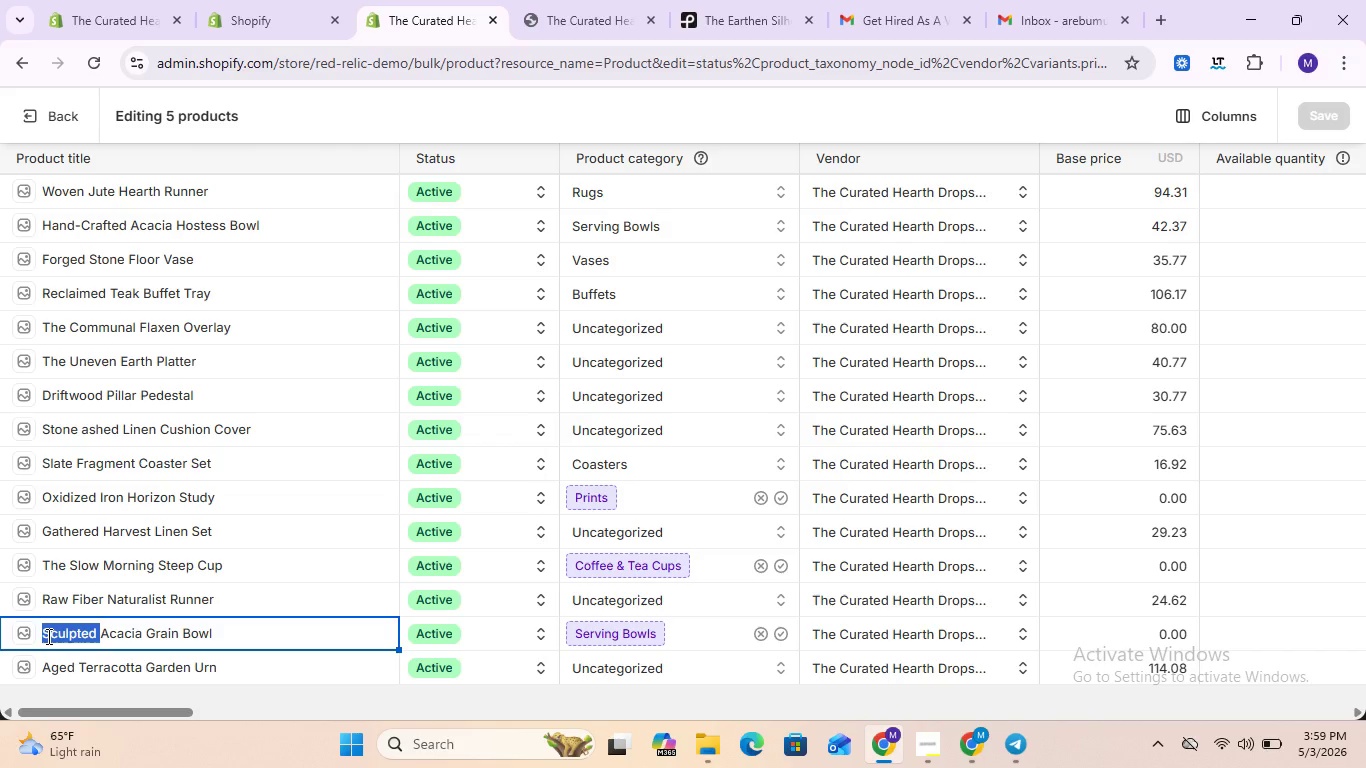 
right_click([47, 636])
 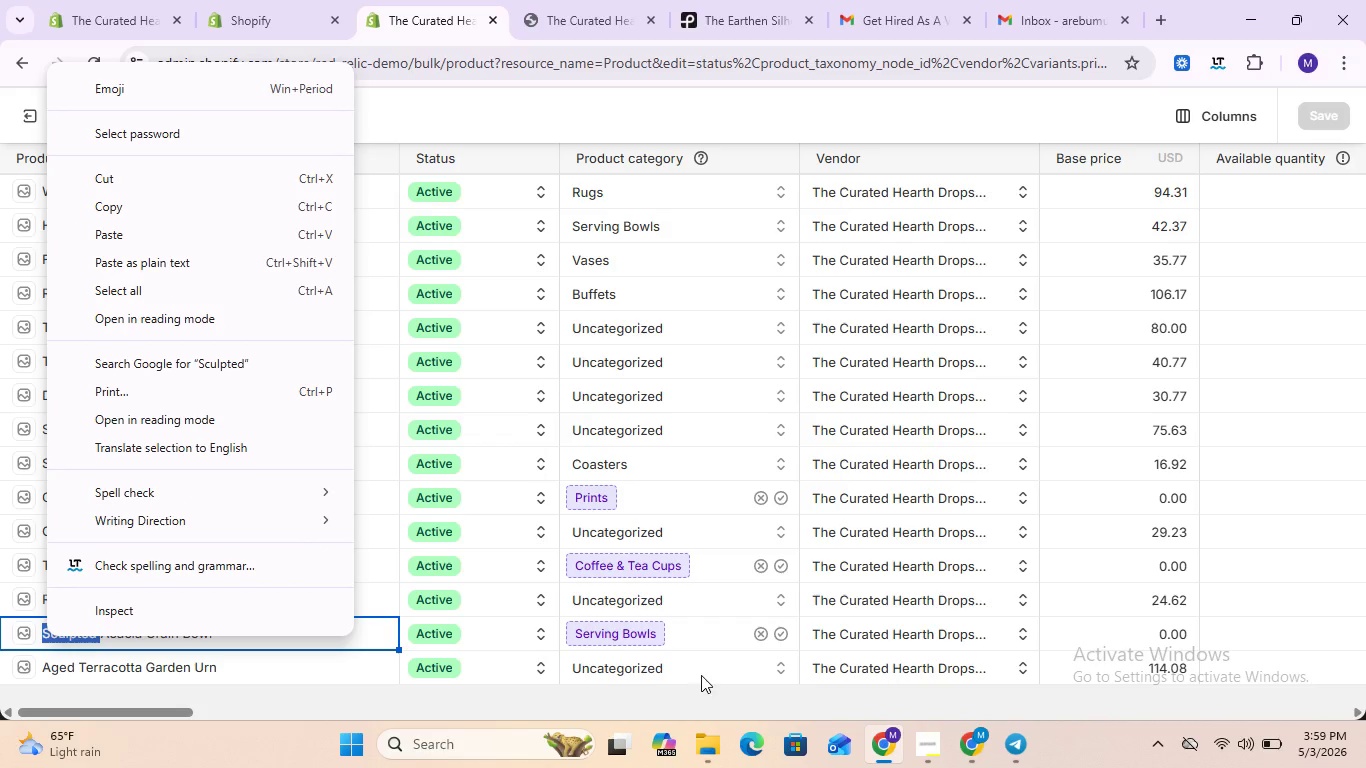 
left_click([732, 631])
 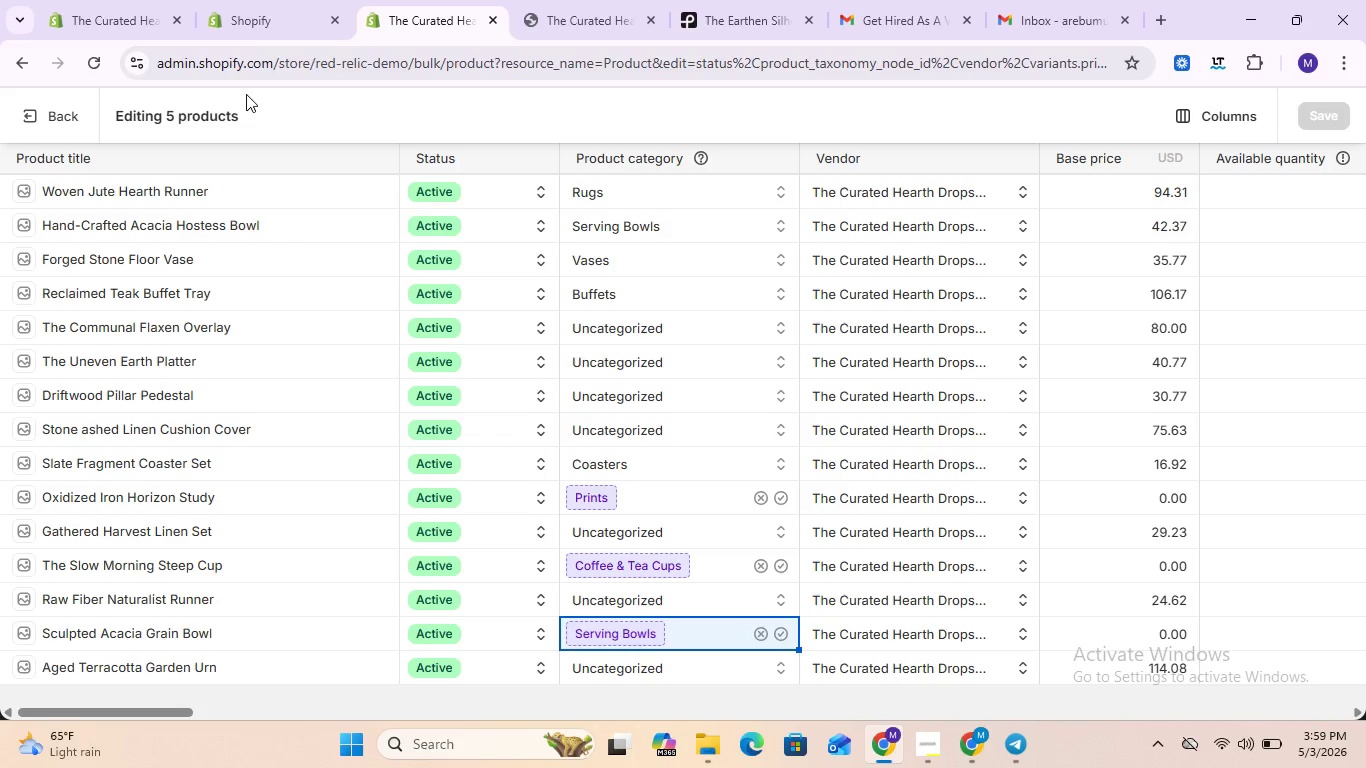 
left_click([245, 14])
 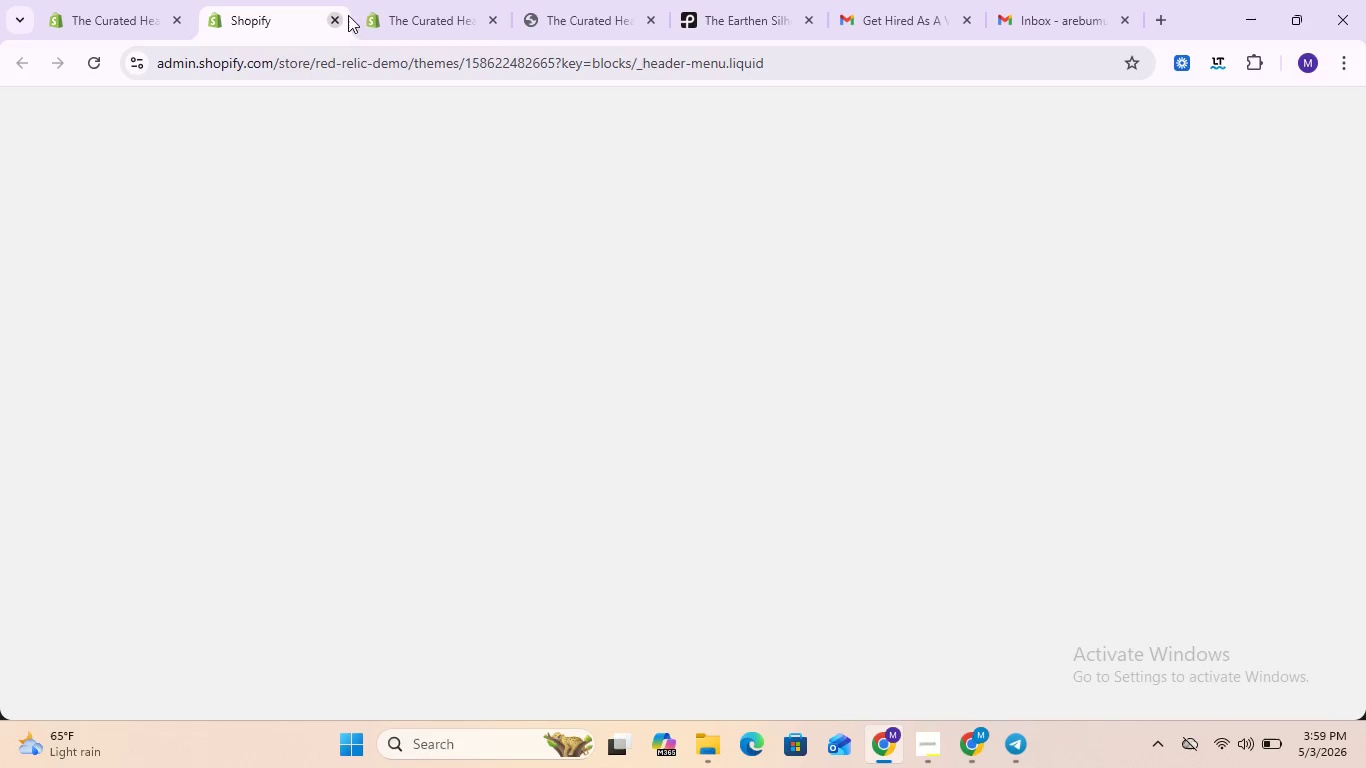 
left_click([426, 21])
 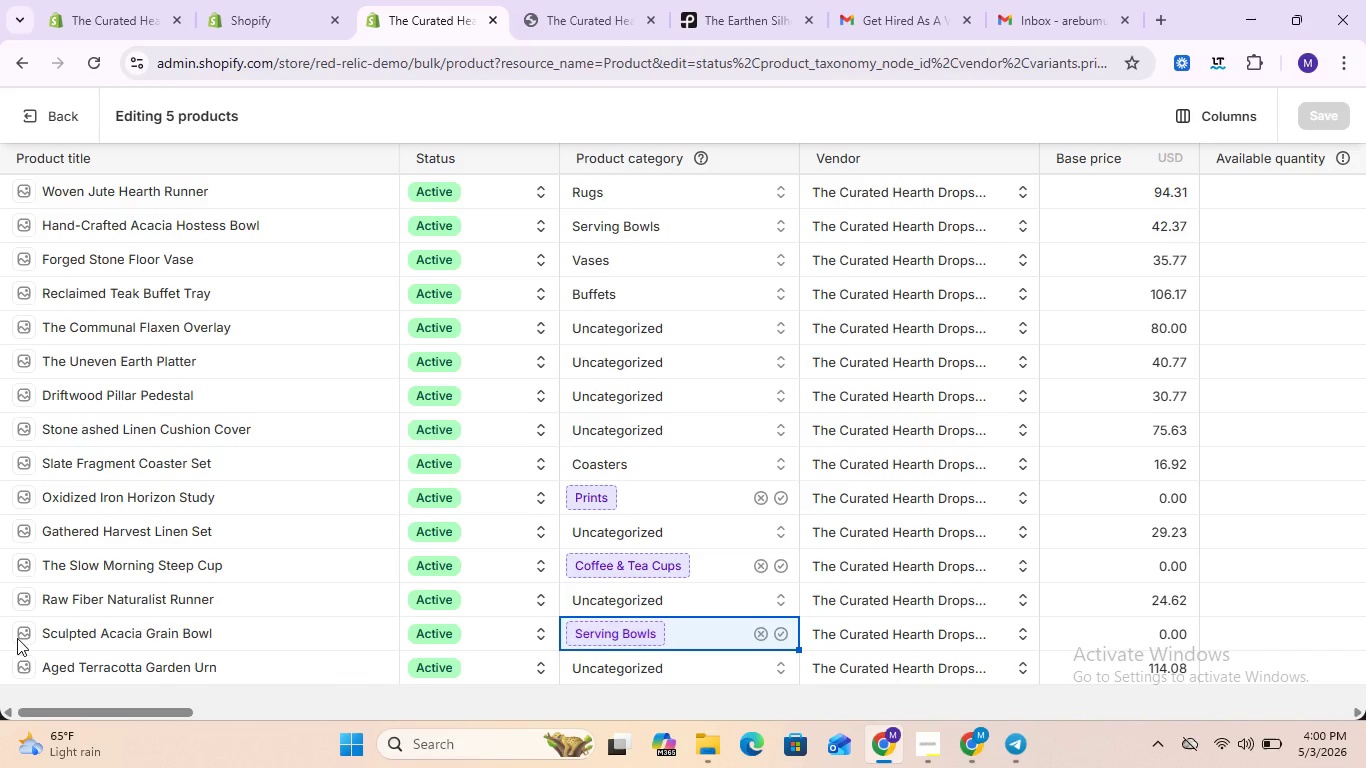 
double_click([17, 638])
 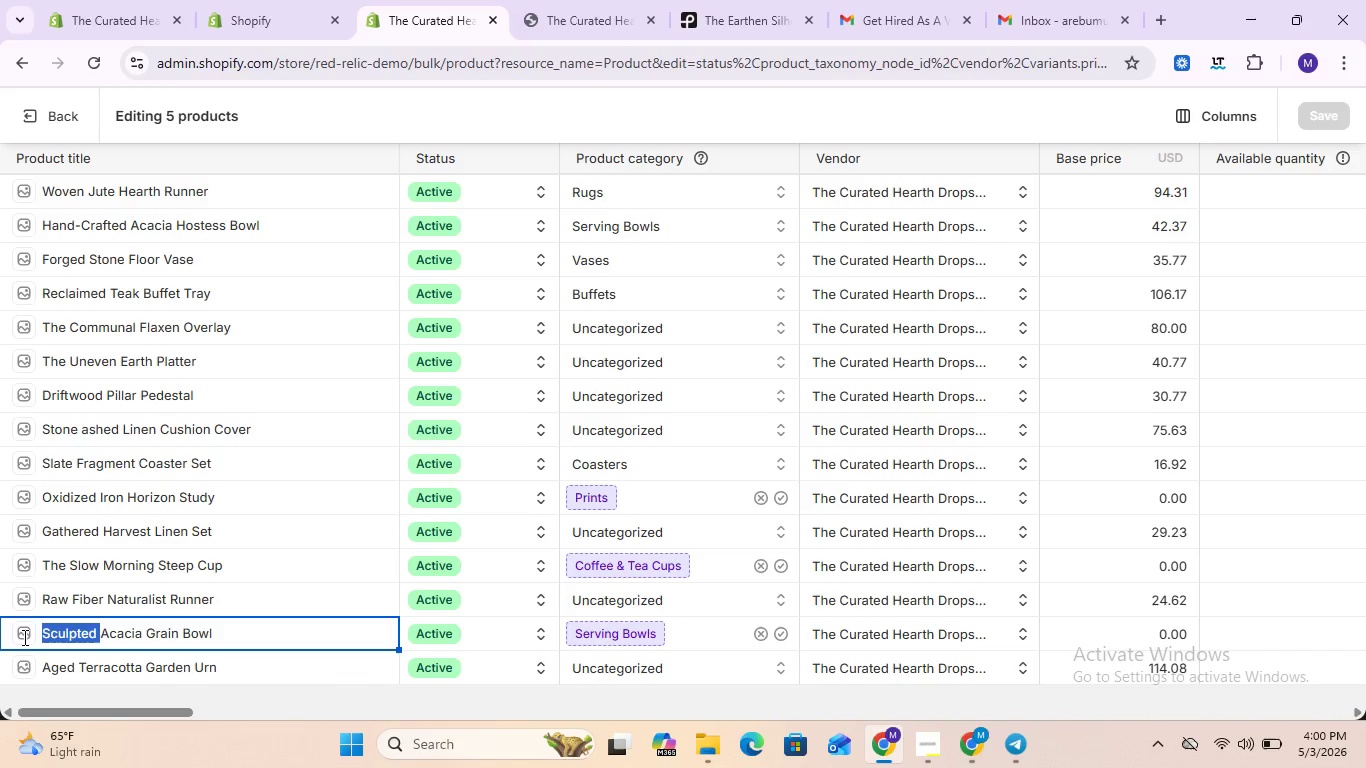 
wait(5.03)
 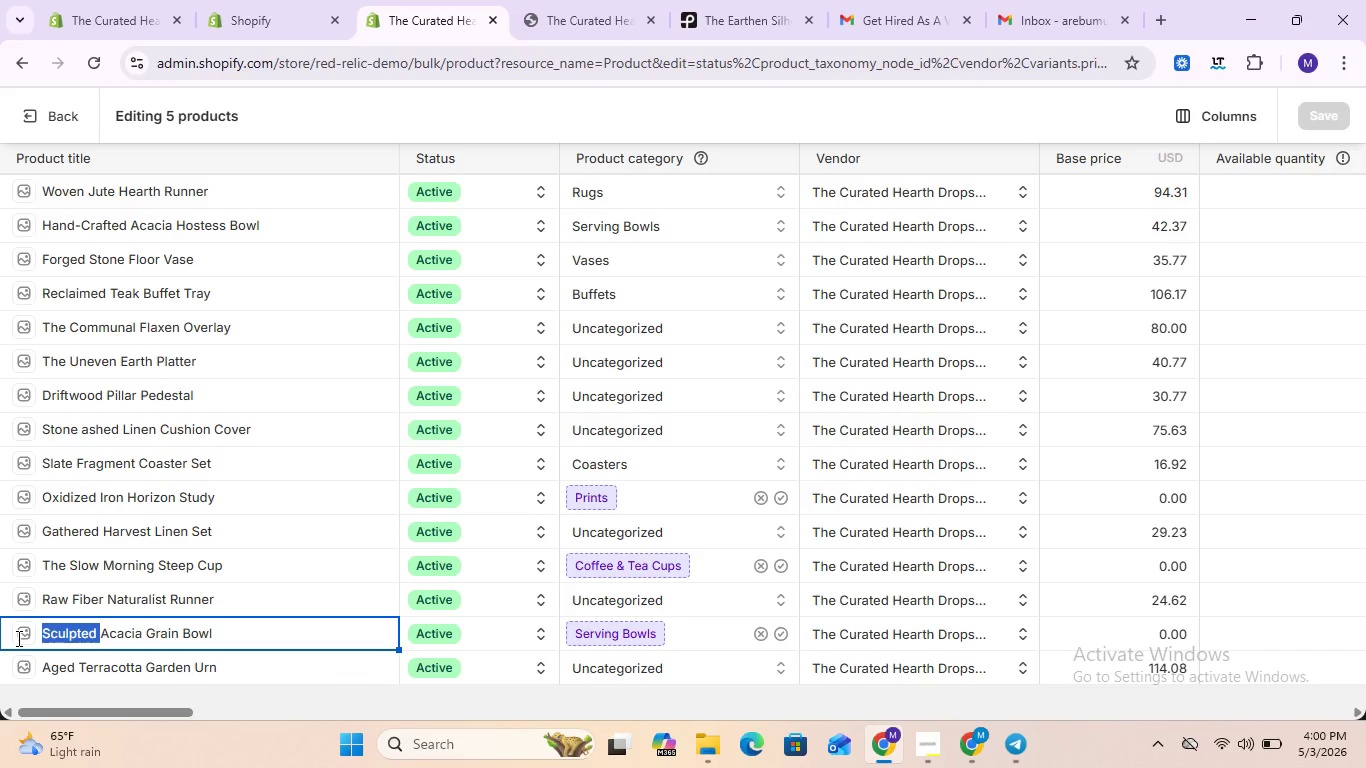 
left_click([26, 636])
 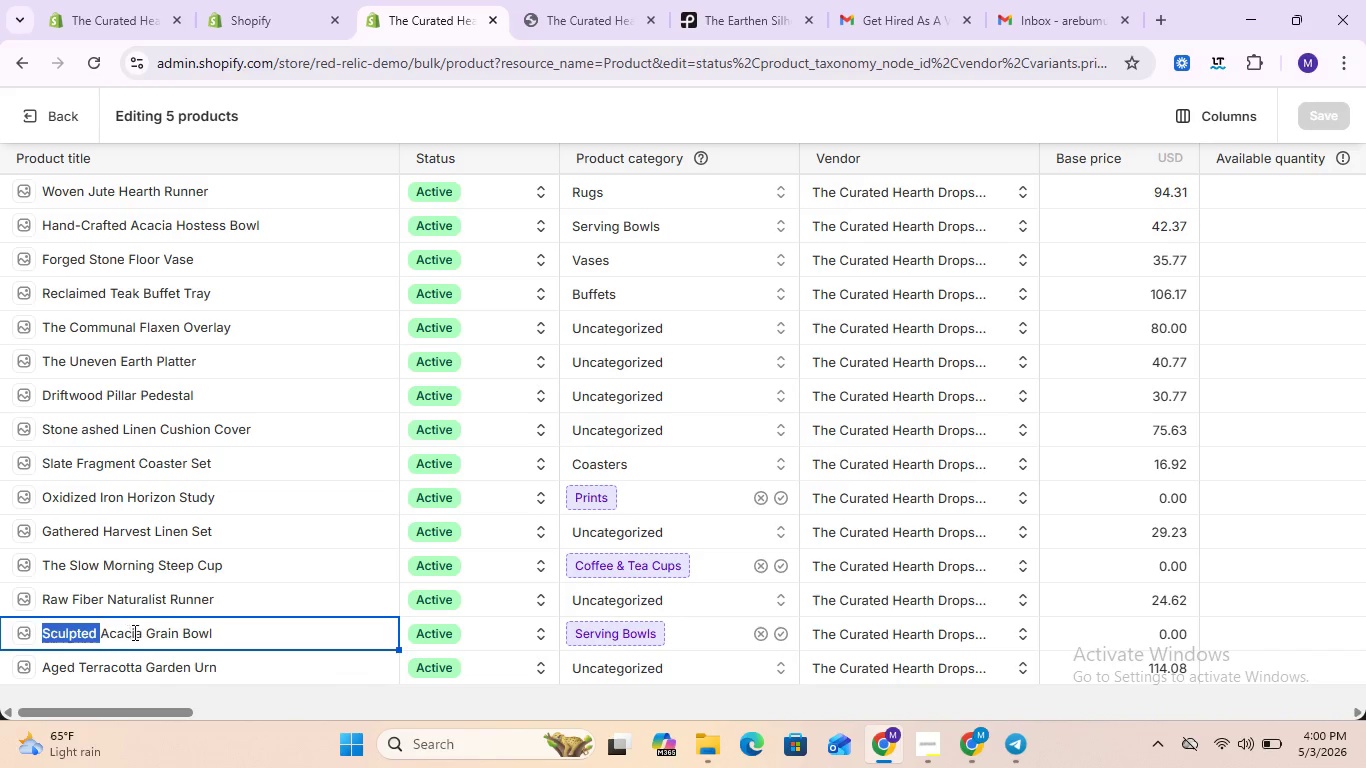 
left_click([137, 633])
 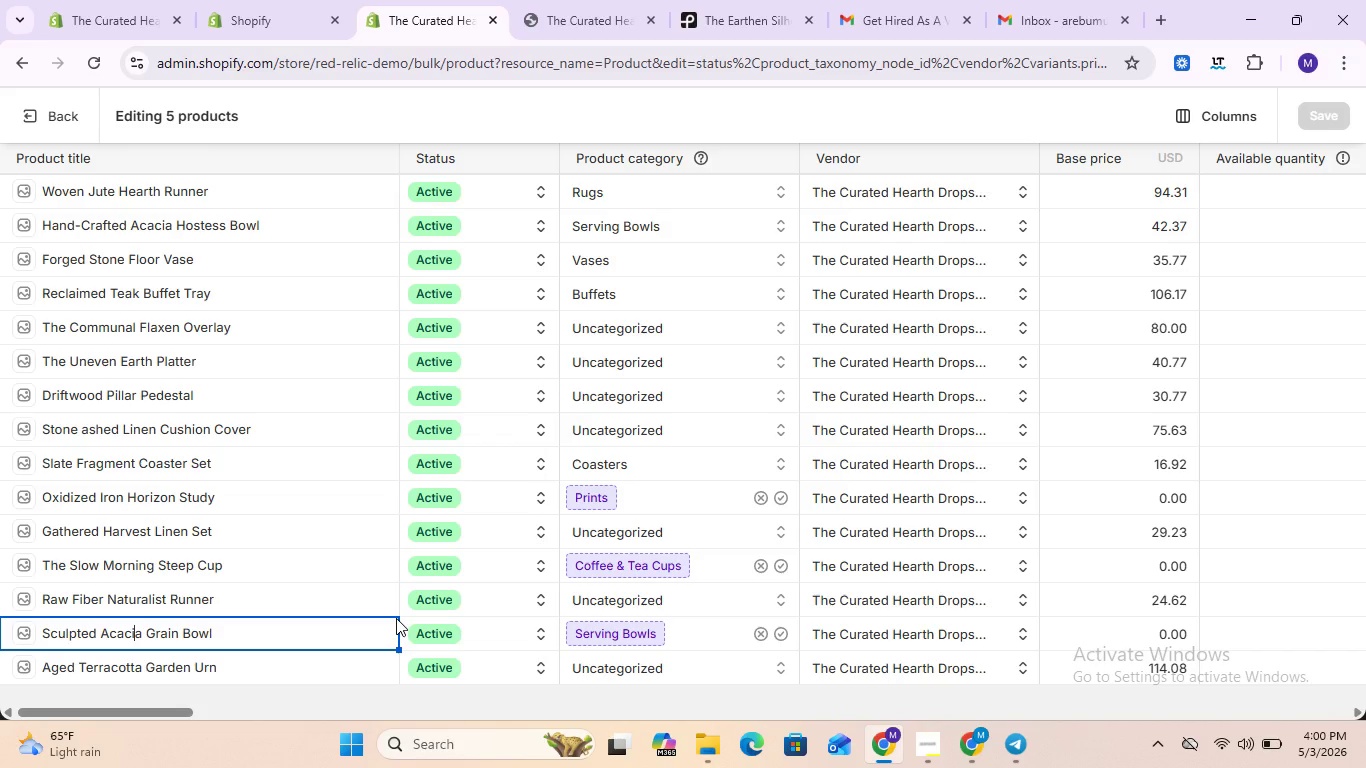 
wait(37.06)
 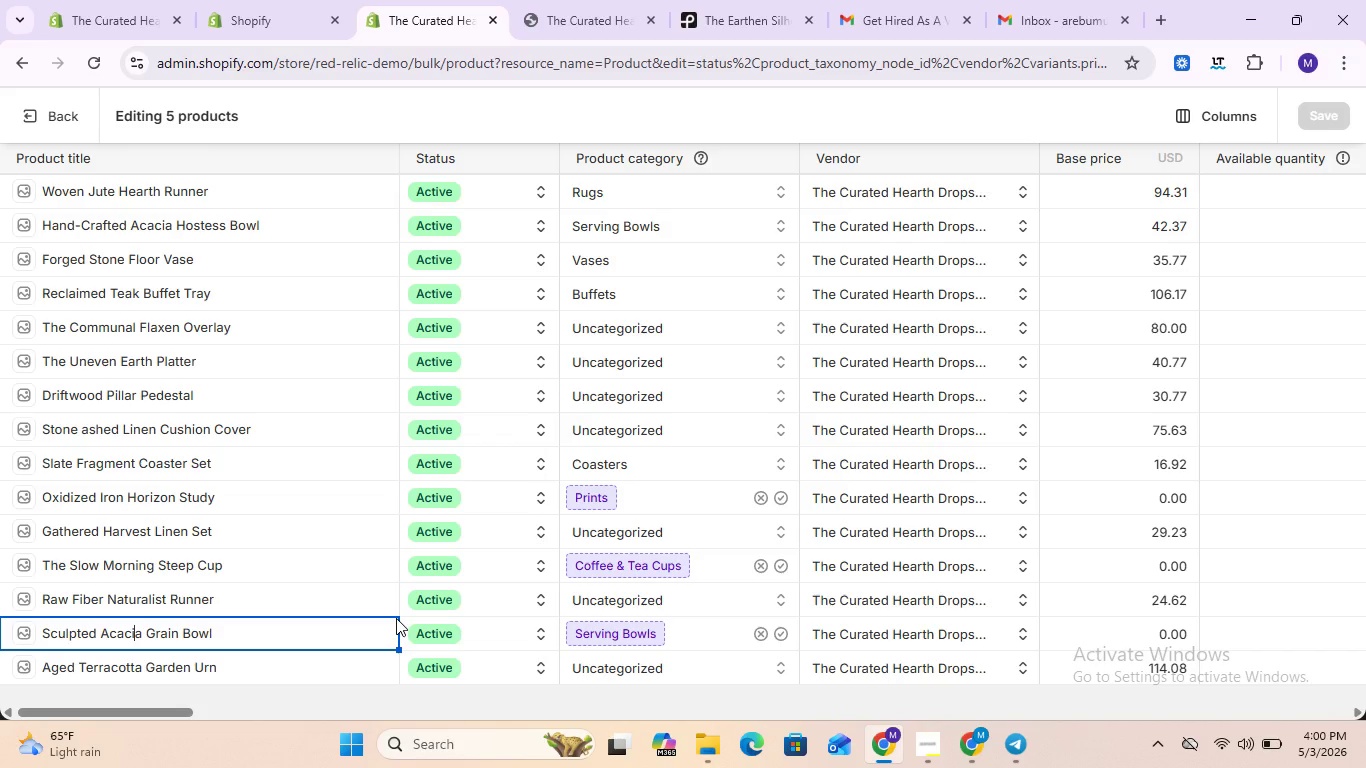 
right_click([396, 618])
 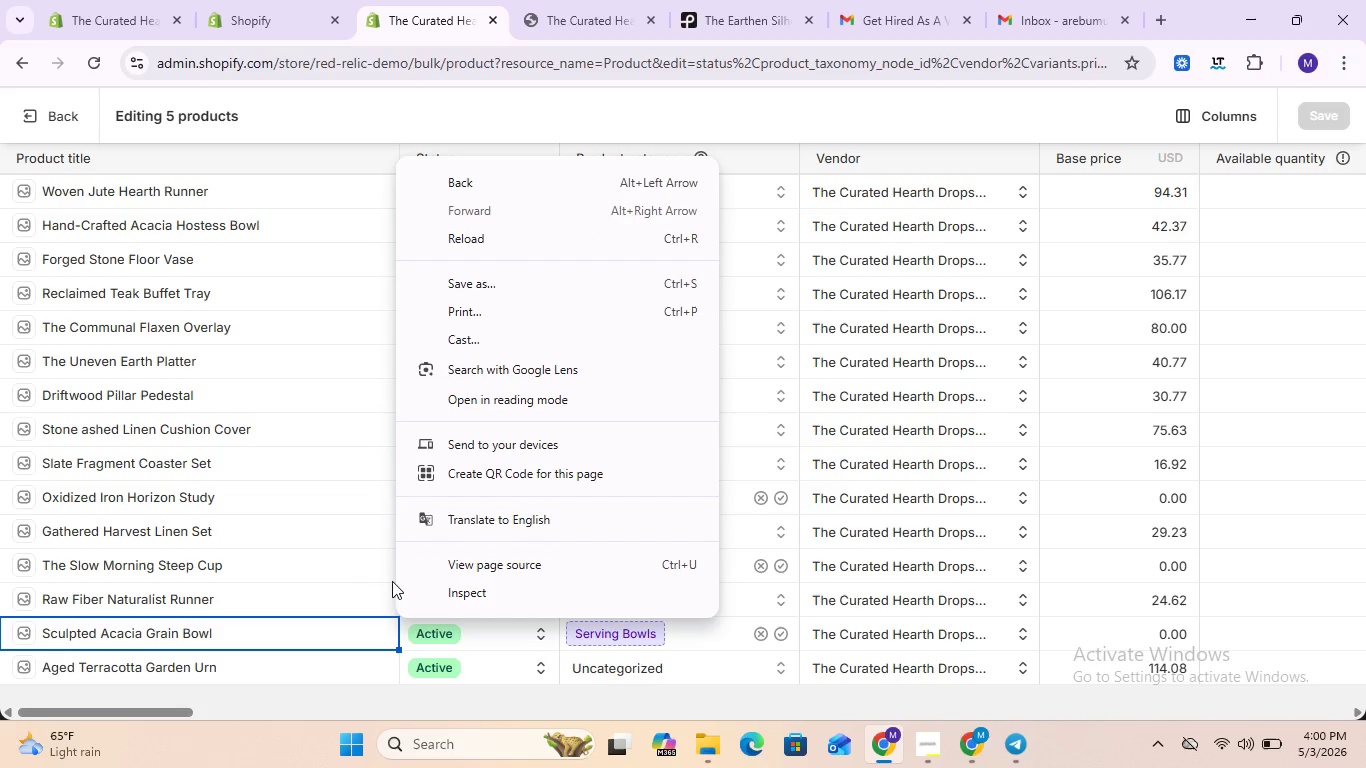 
left_click([292, 629])
 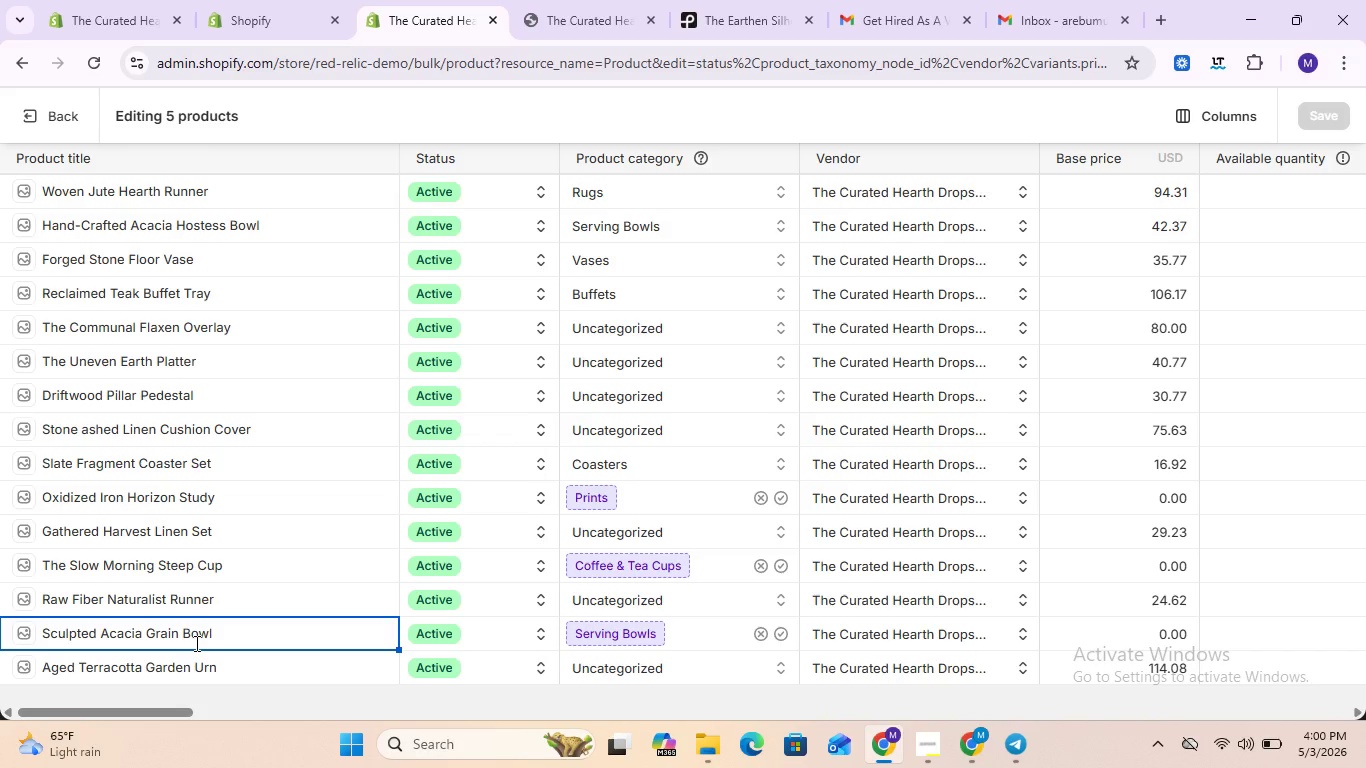 
wait(9.22)
 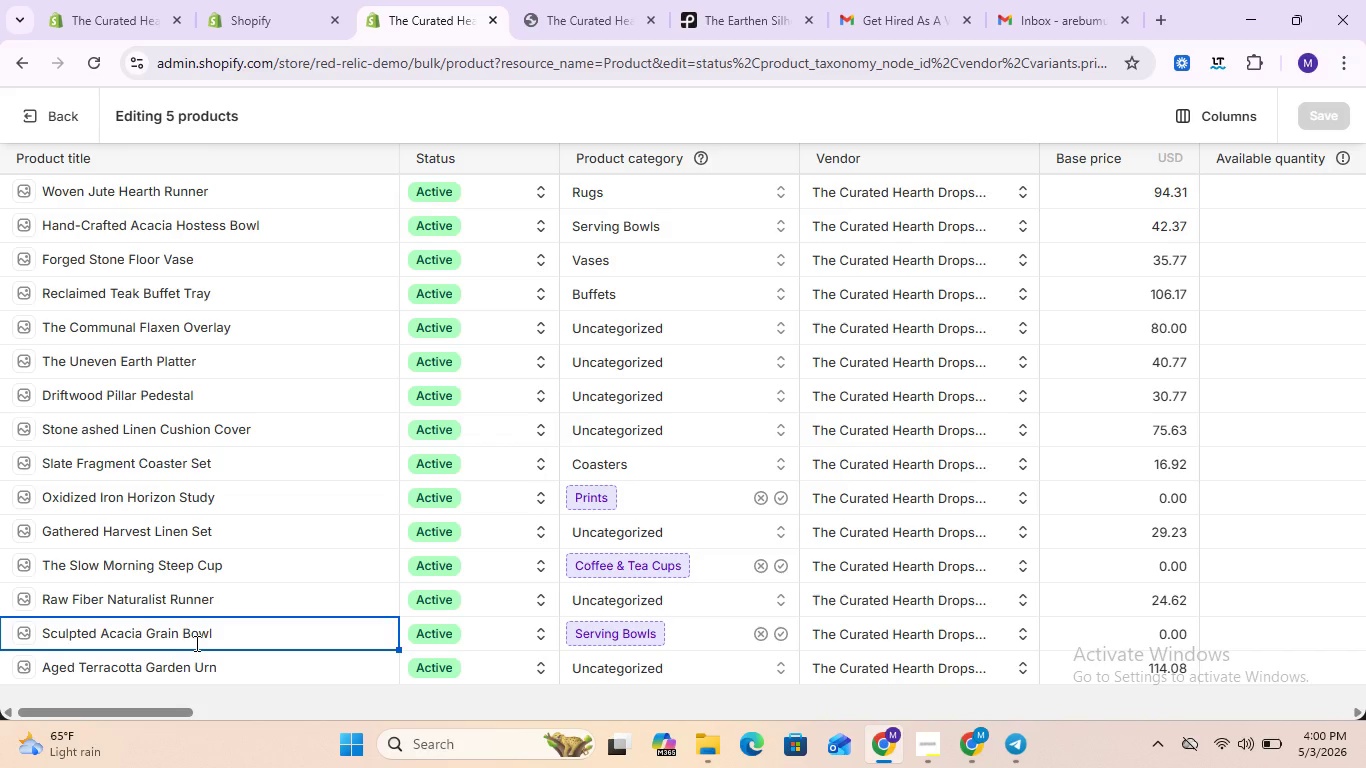 
left_click([407, 10])
 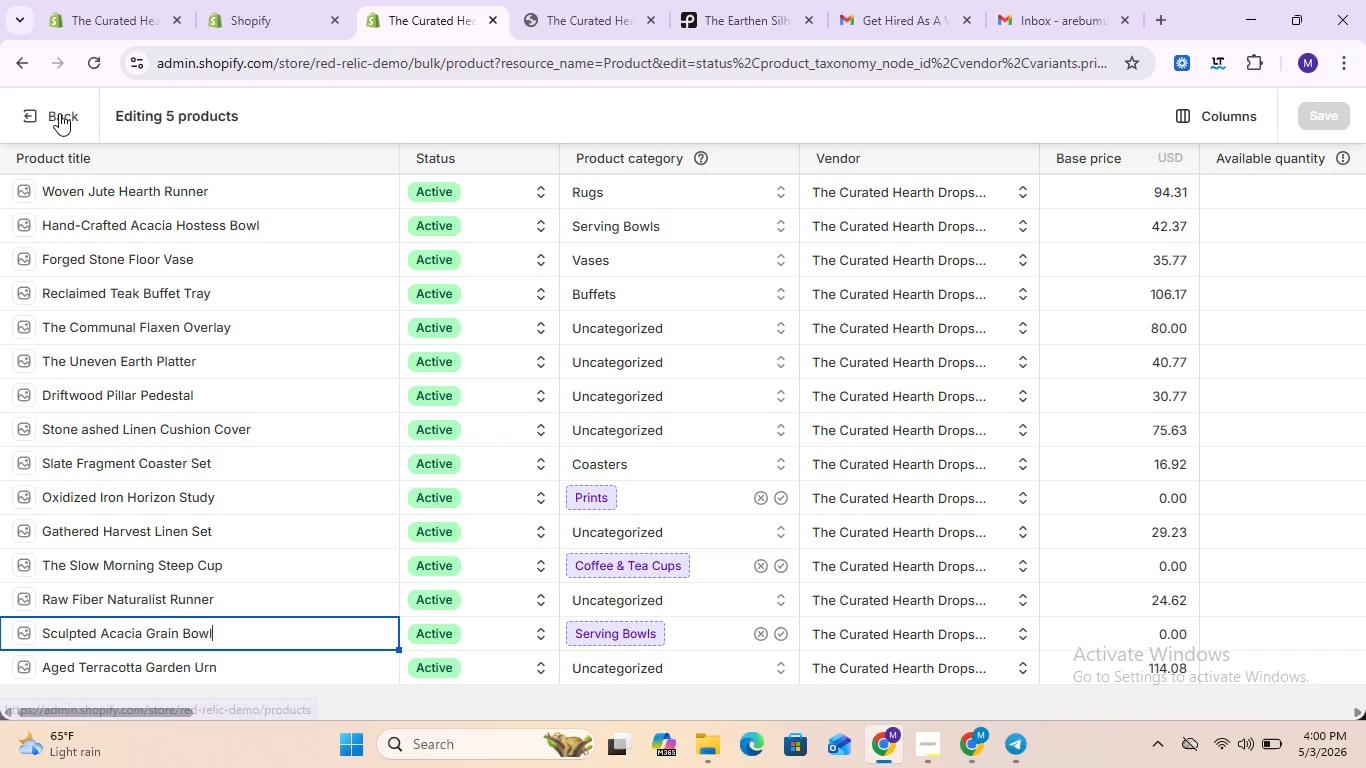 
left_click([59, 113])
 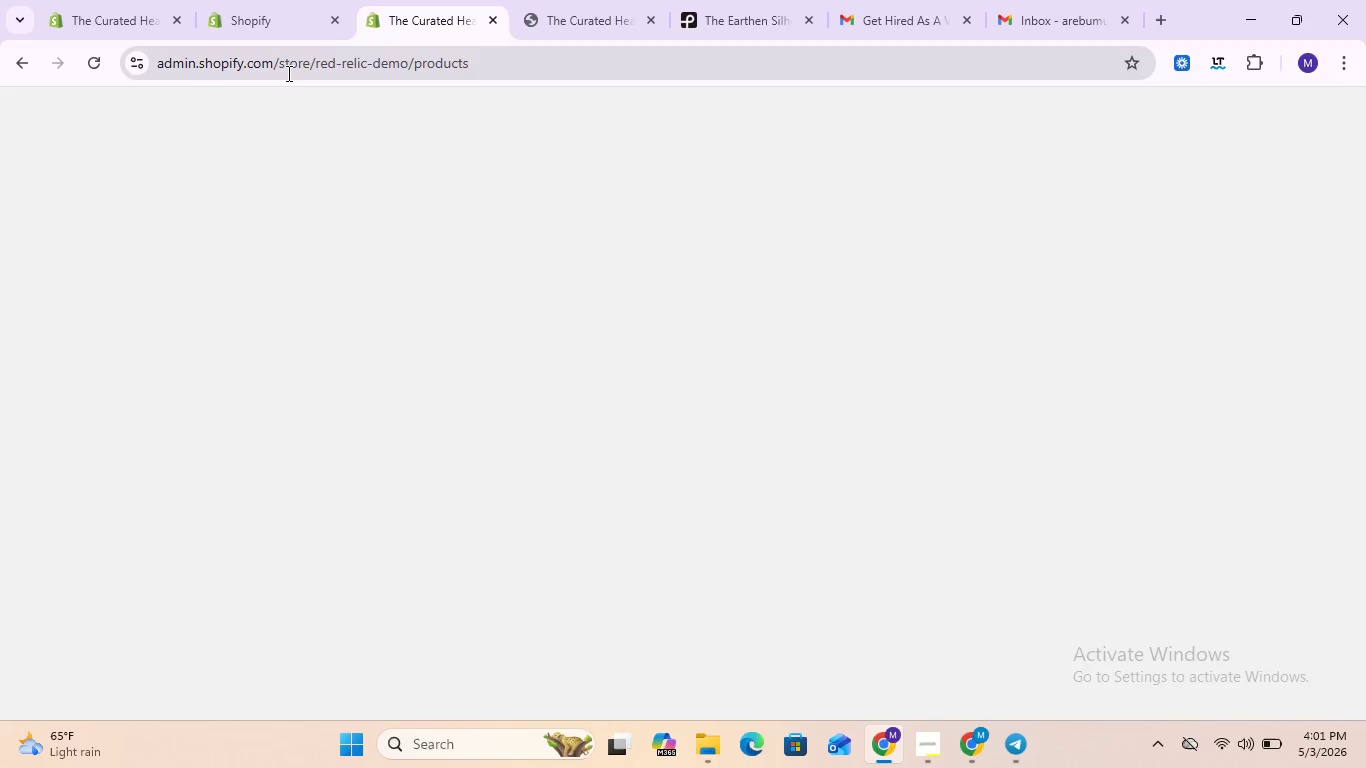 
wait(8.75)
 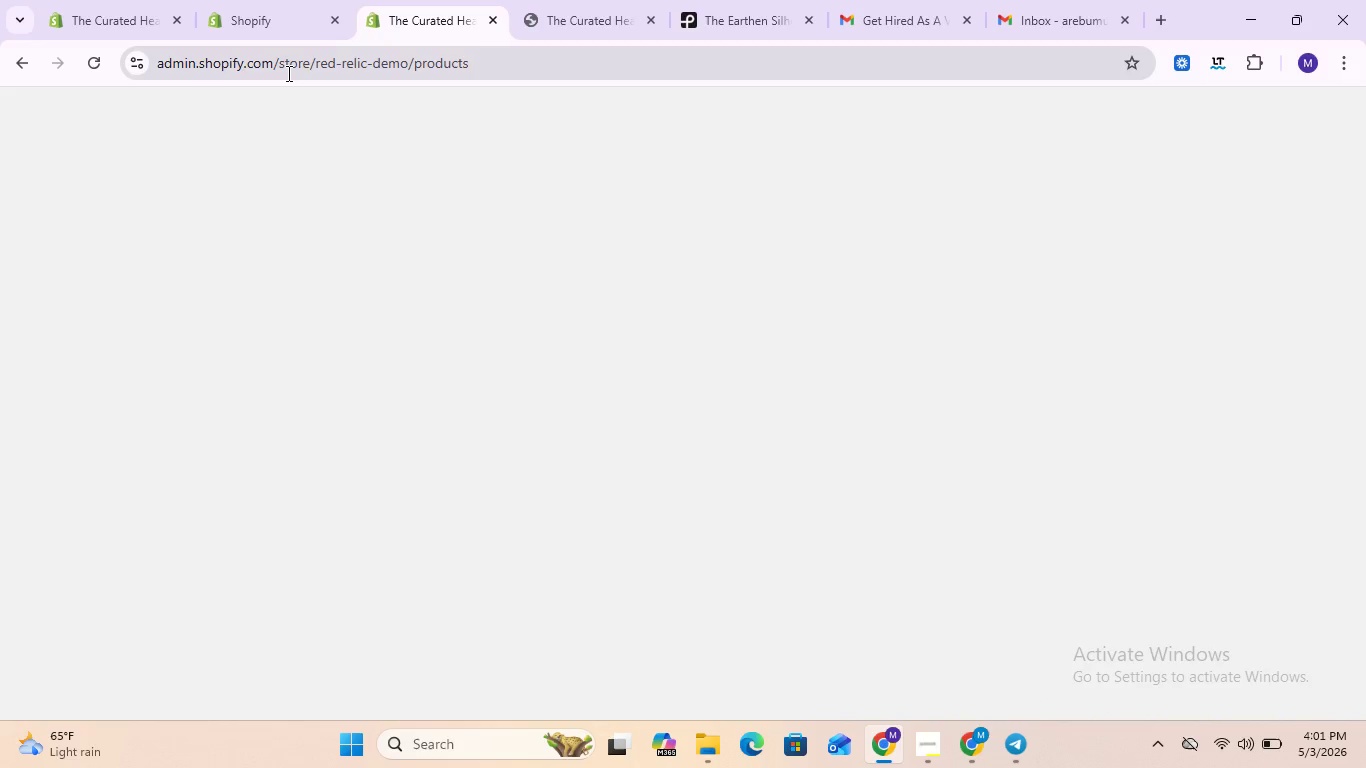 
scroll: coordinate [404, 605], scroll_direction: down, amount: 2.0
 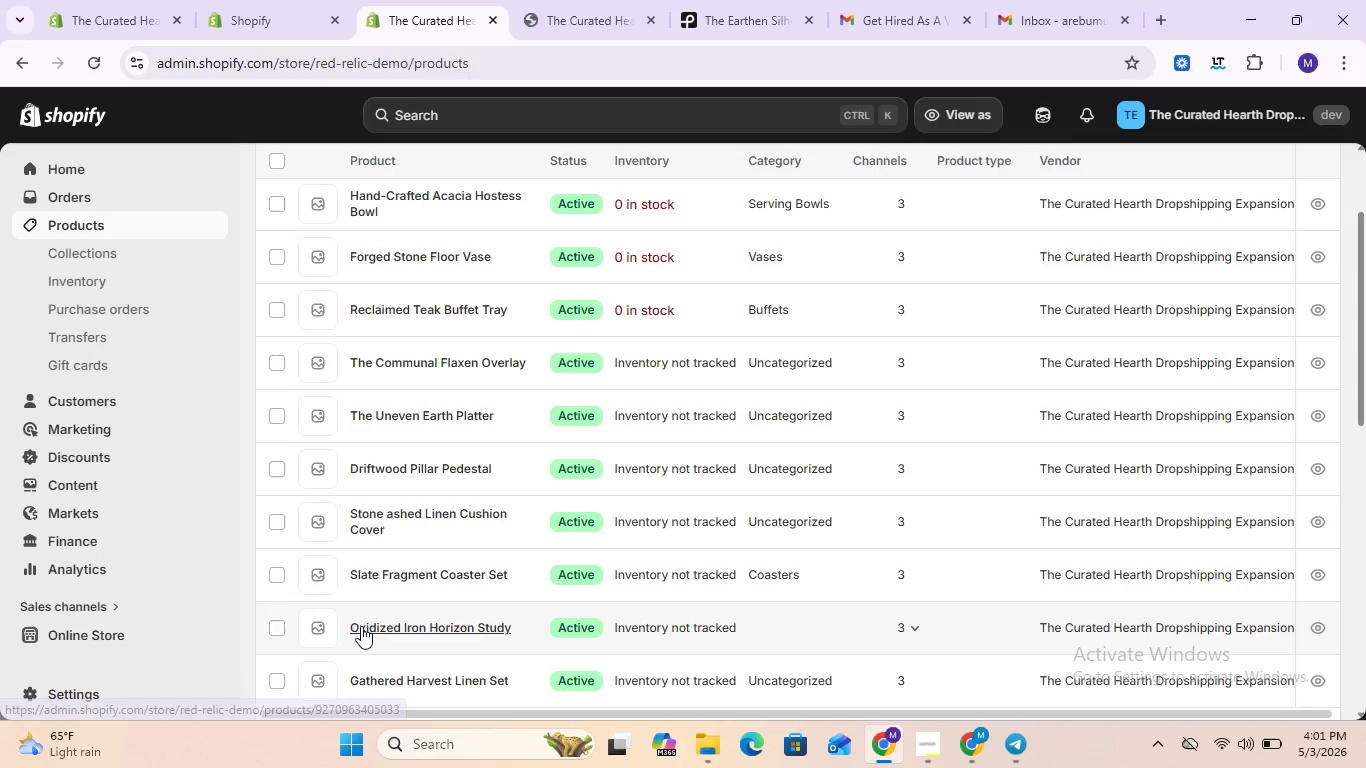 
double_click([361, 626])
 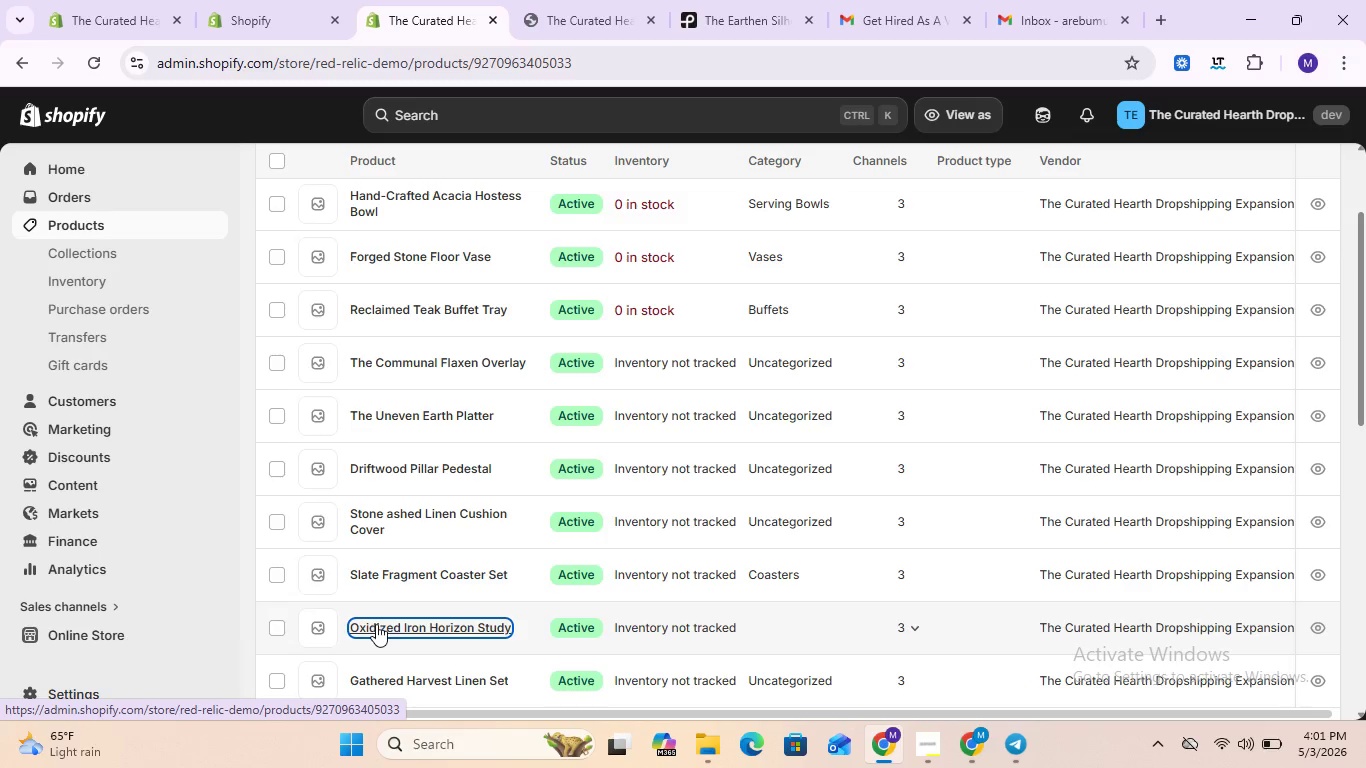 
double_click([377, 624])
 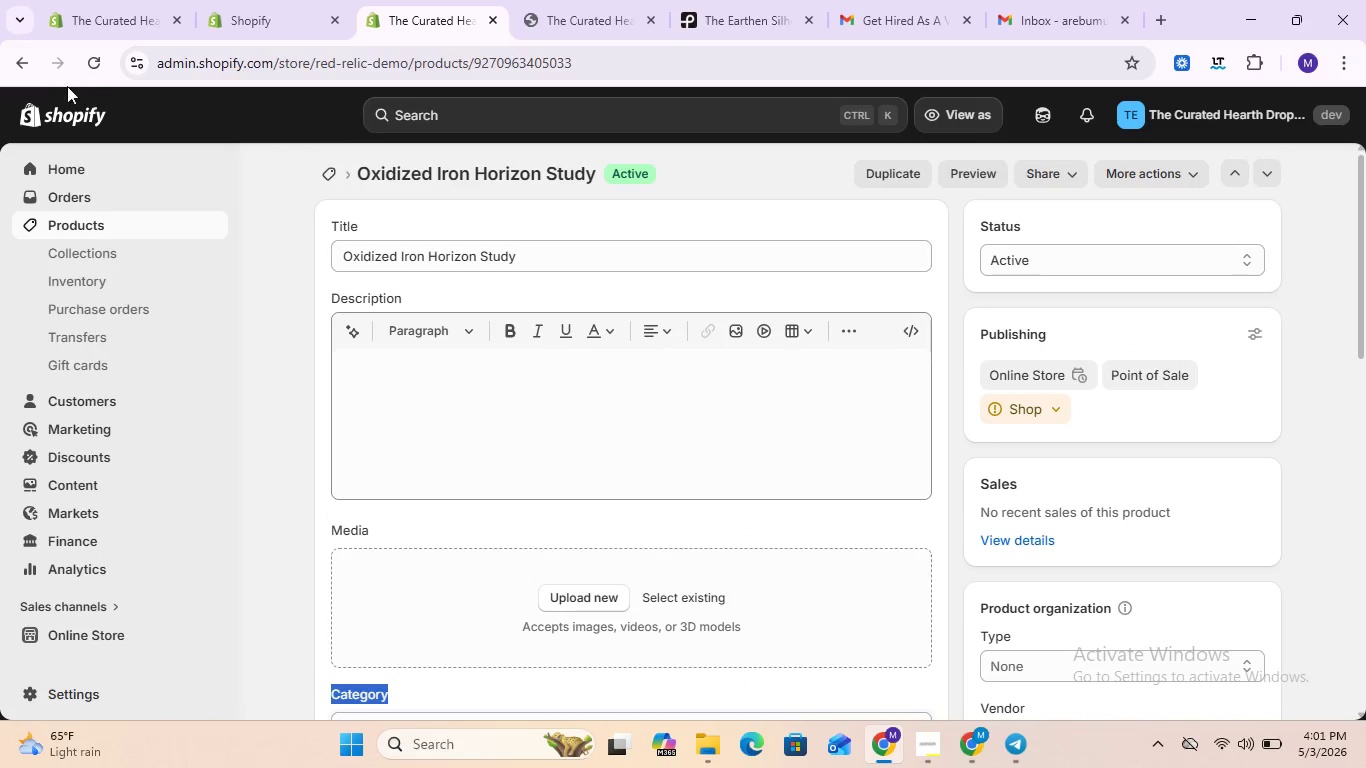 
wait(6.03)
 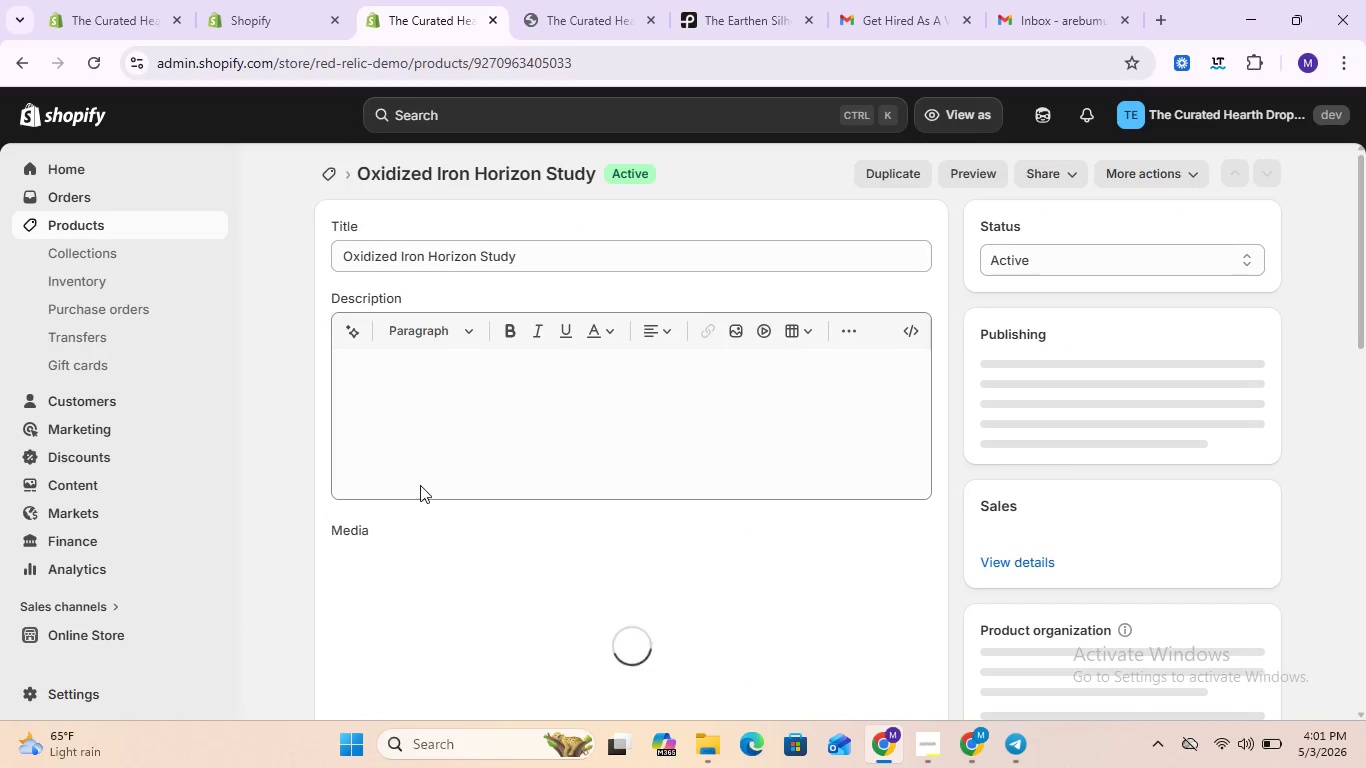 
left_click([21, 65])
 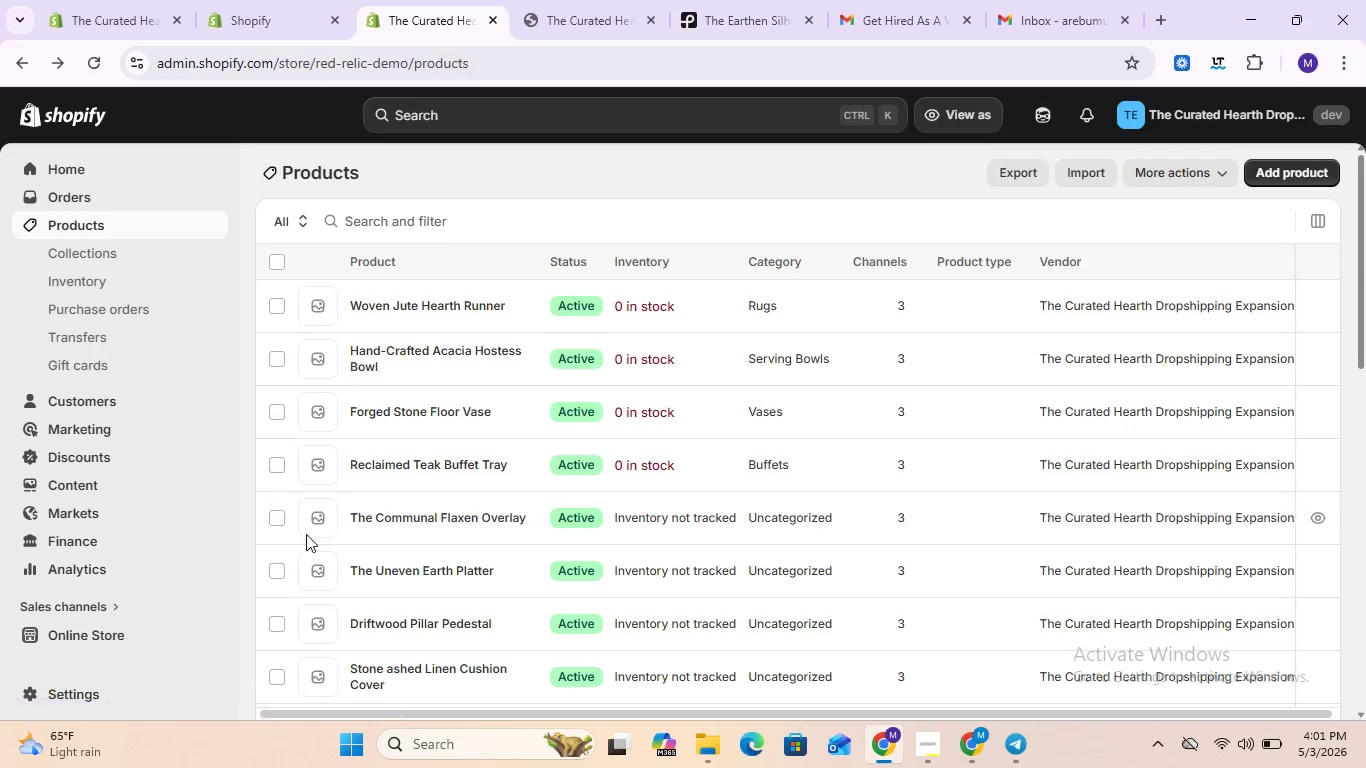 
wait(8.88)
 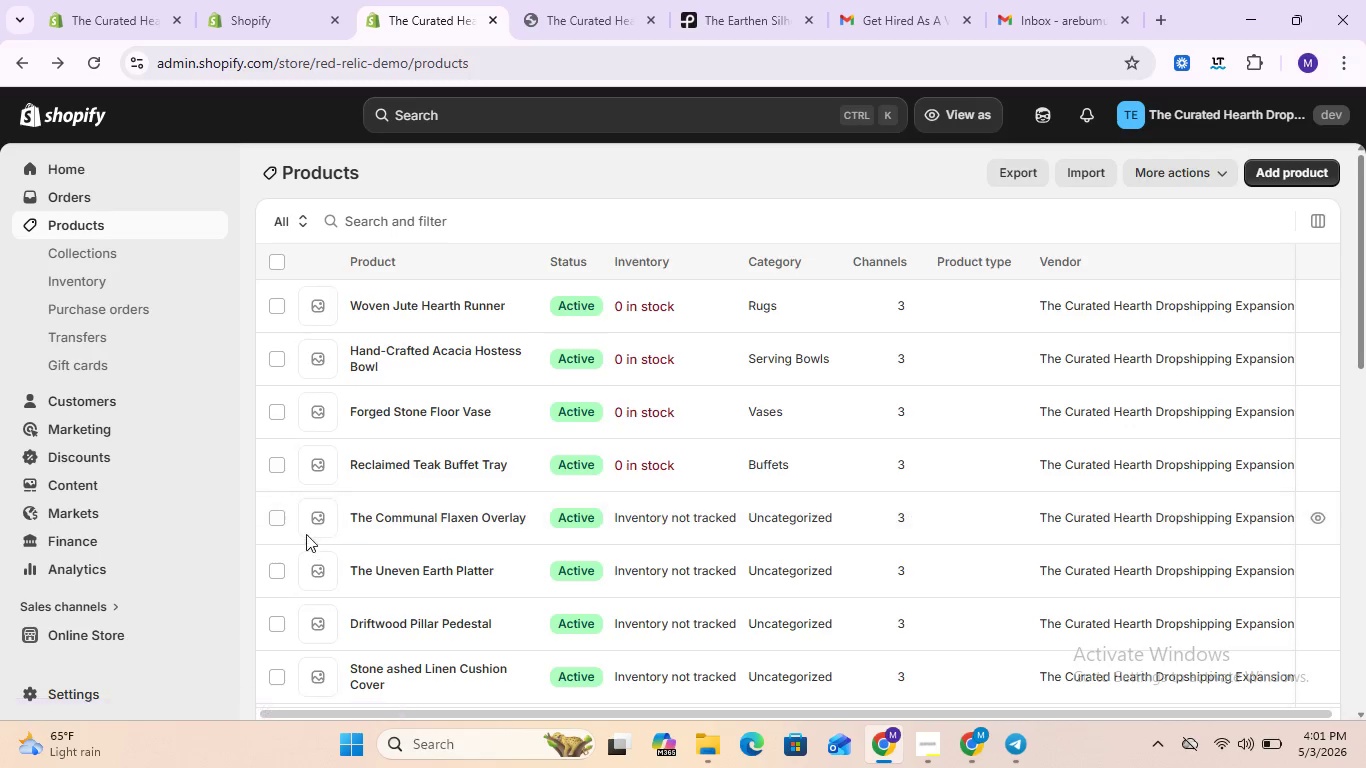 
left_click([296, 569])
 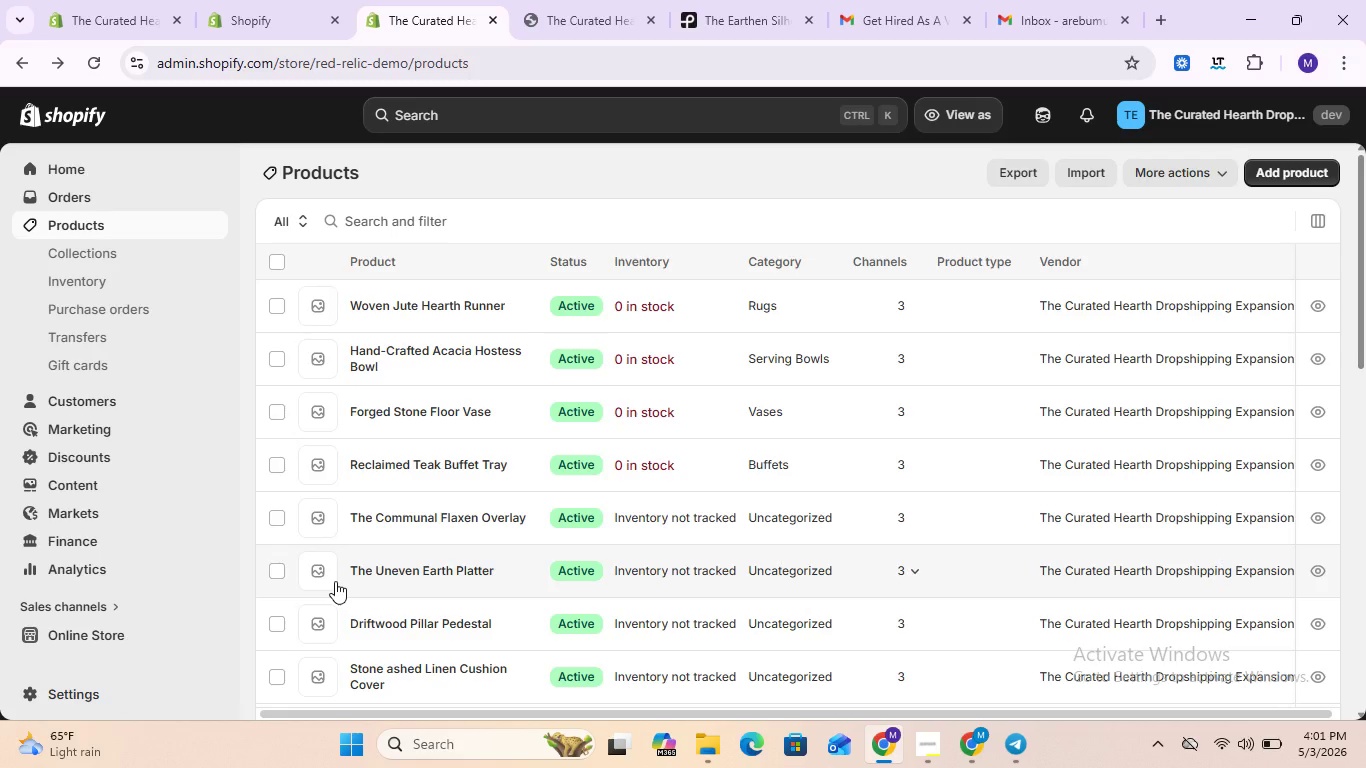 
scroll: coordinate [335, 581], scroll_direction: down, amount: 1.0
 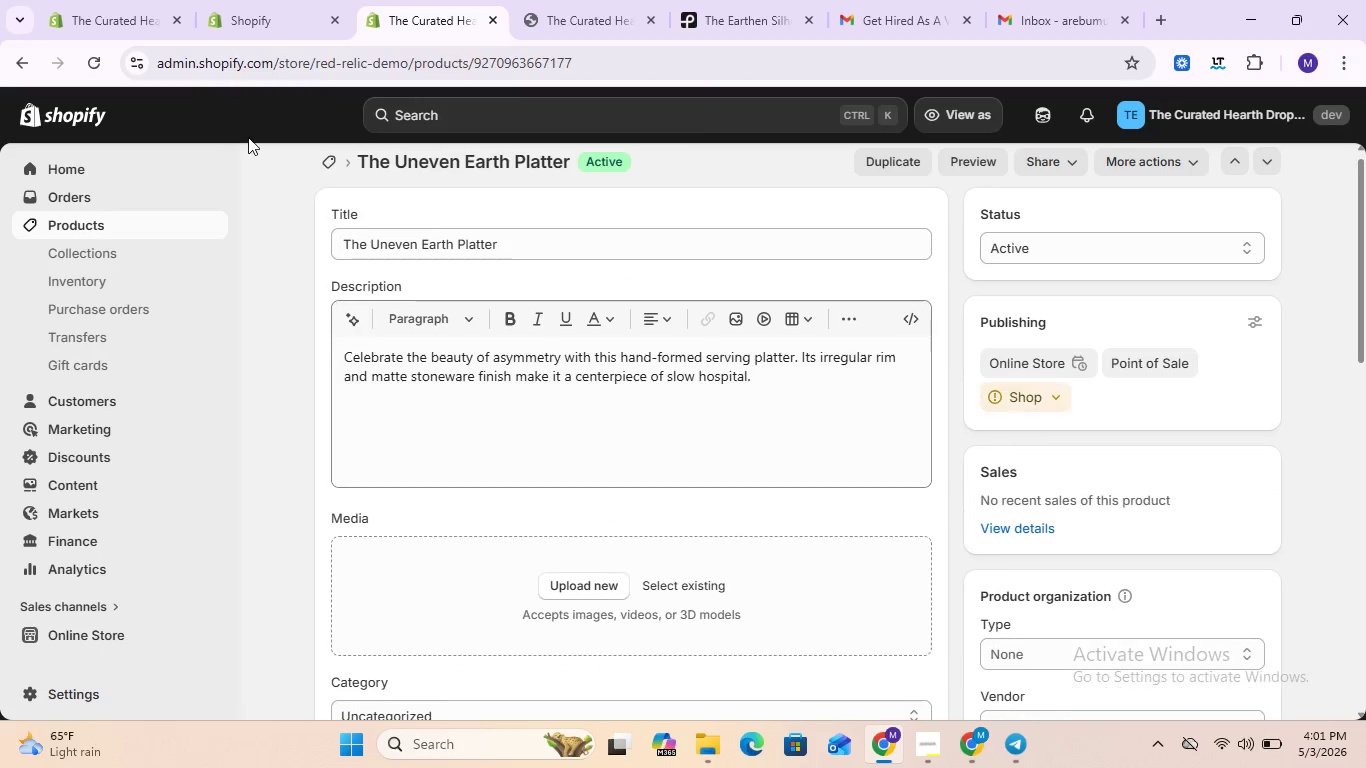 
wait(5.81)
 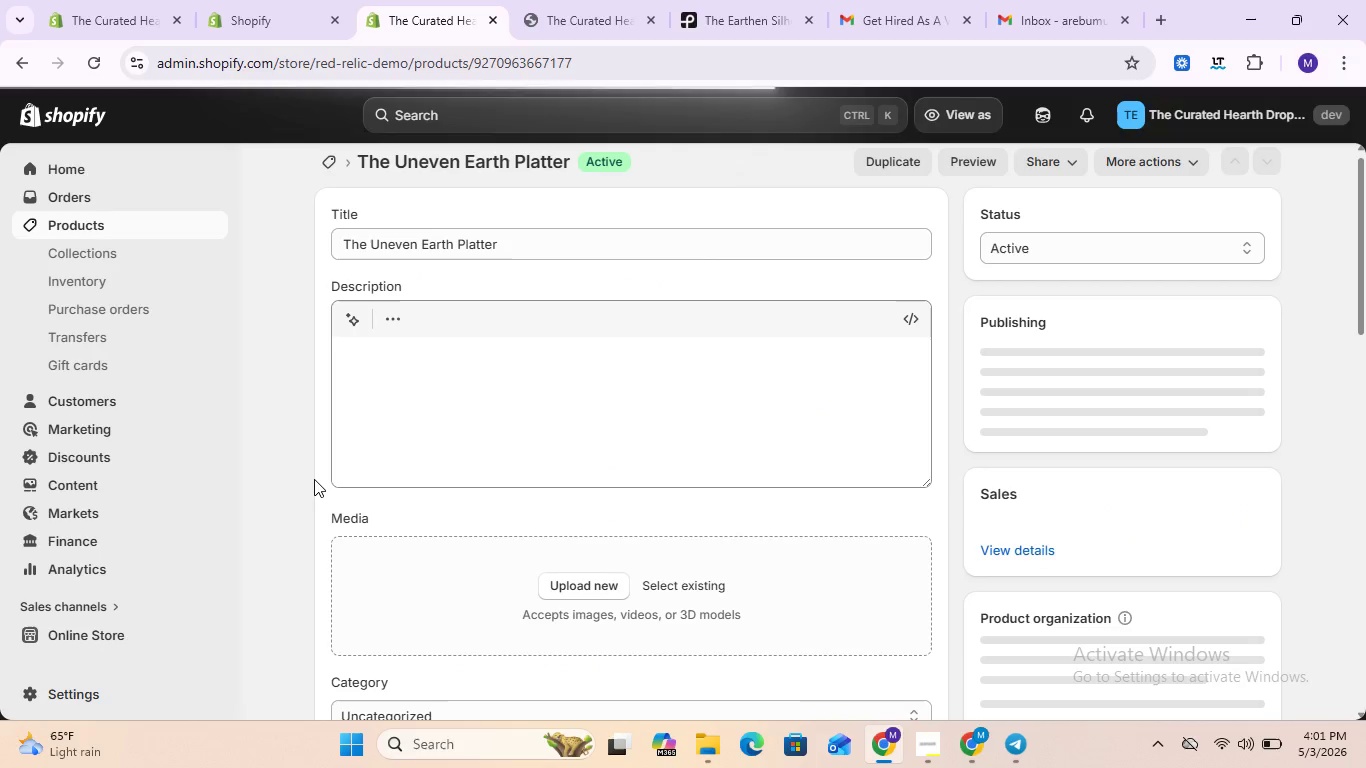 
left_click([80, 222])
 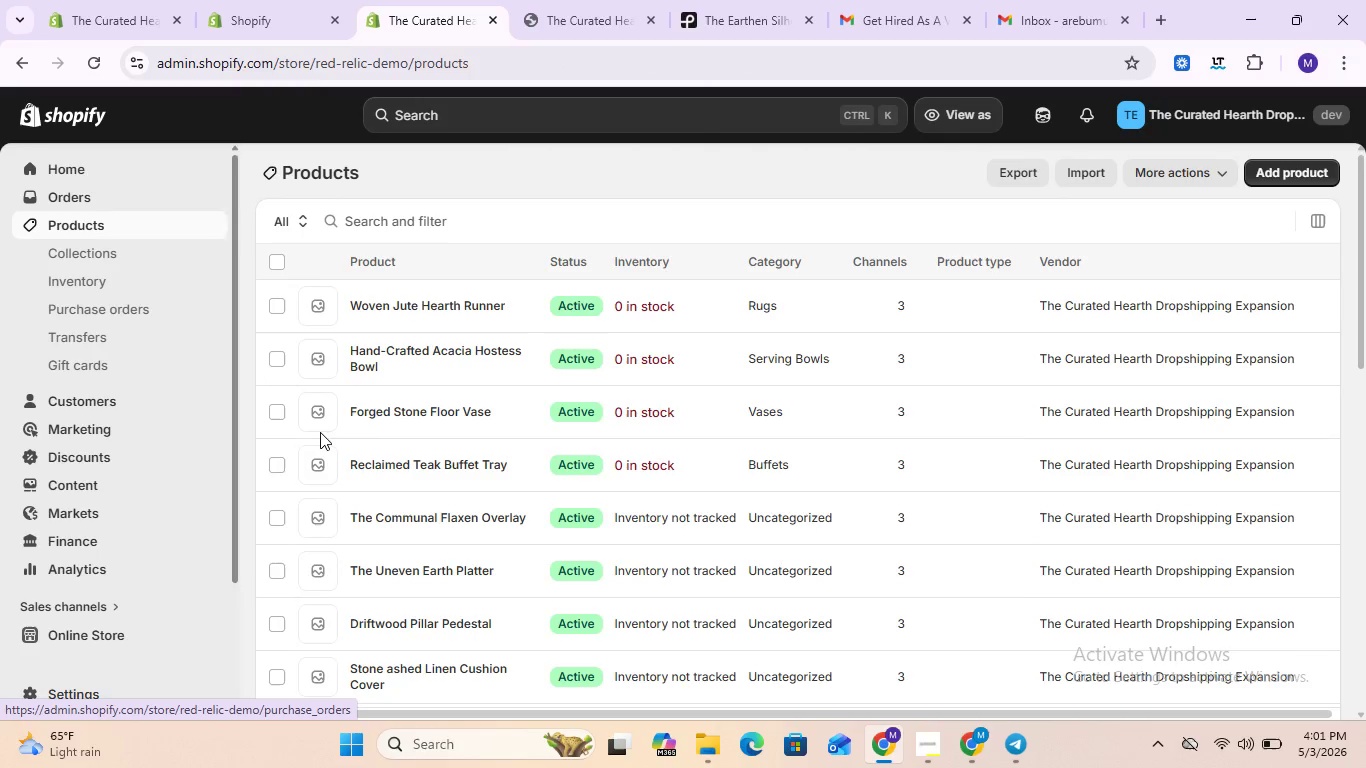 
scroll: coordinate [358, 587], scroll_direction: down, amount: 2.0
 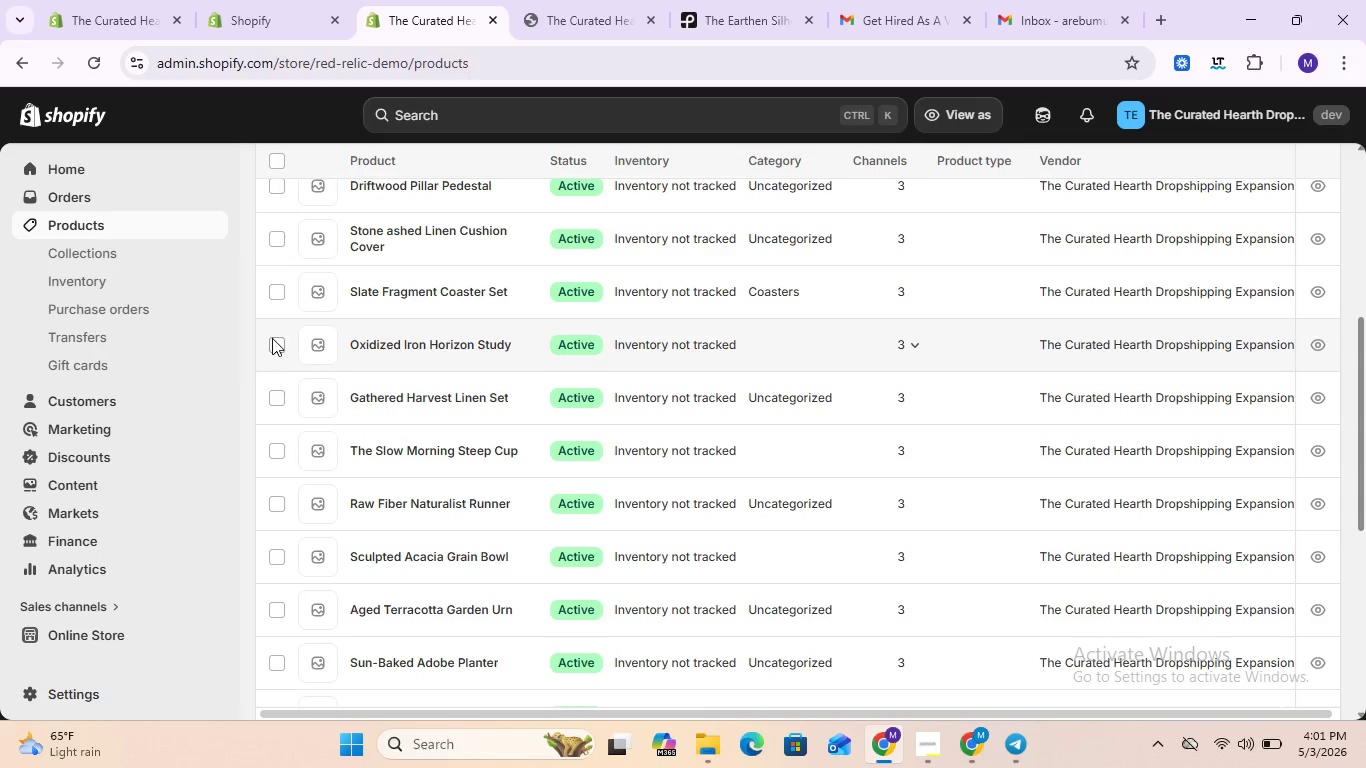 
left_click([275, 342])
 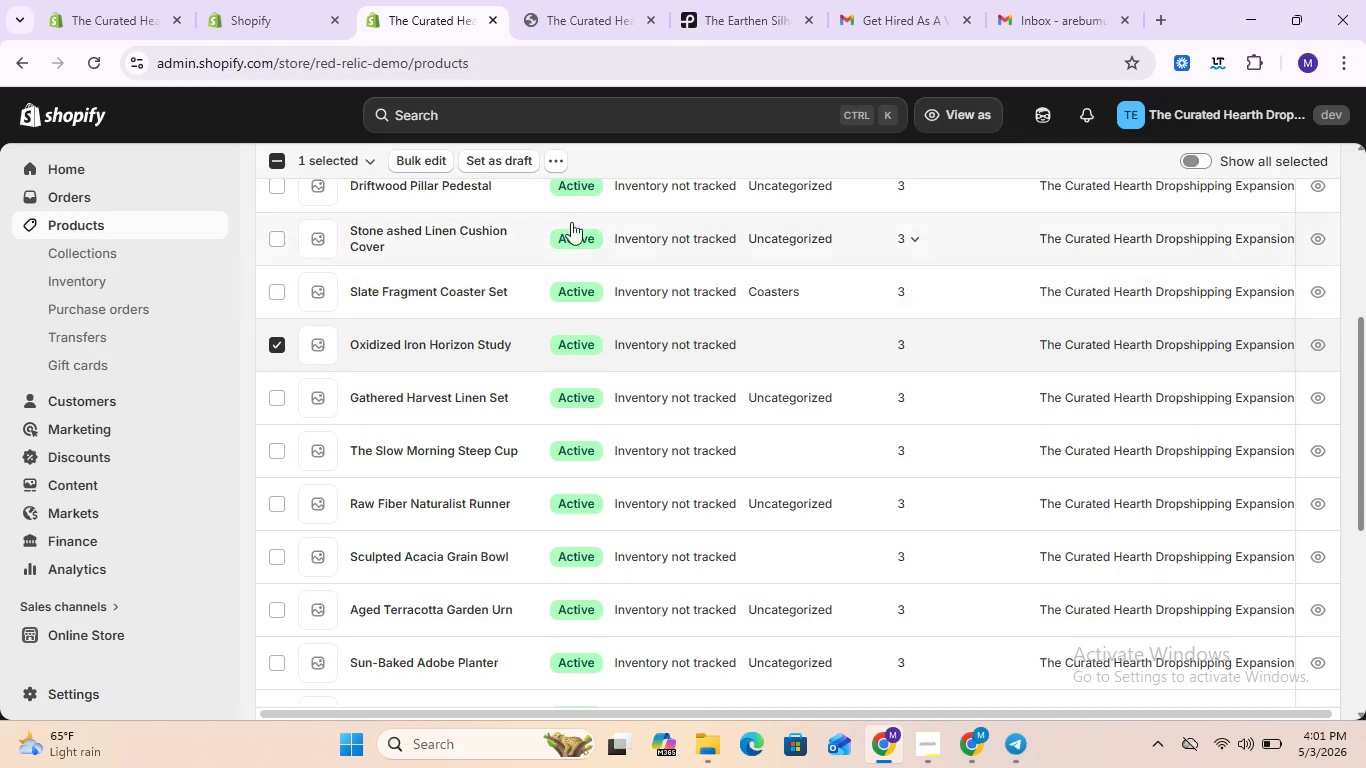 
left_click([556, 163])
 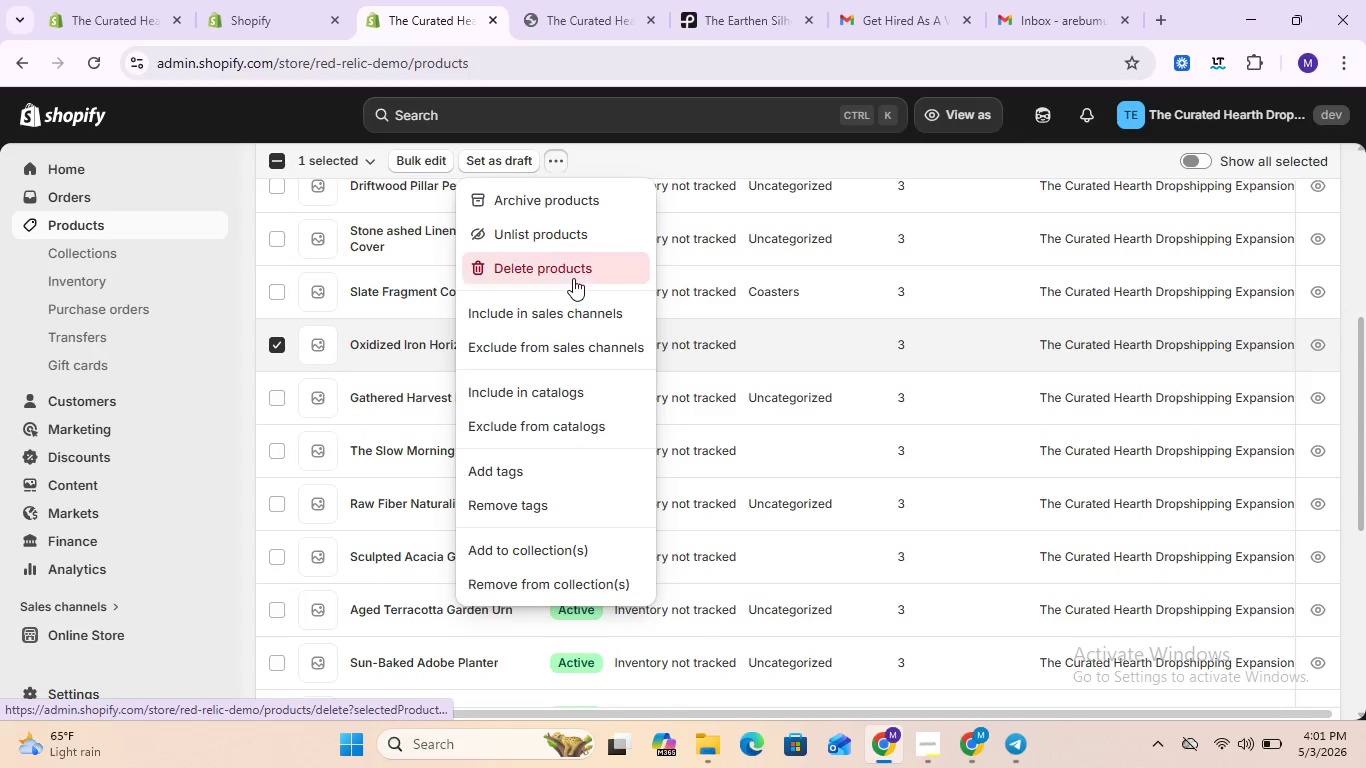 
left_click([575, 270])
 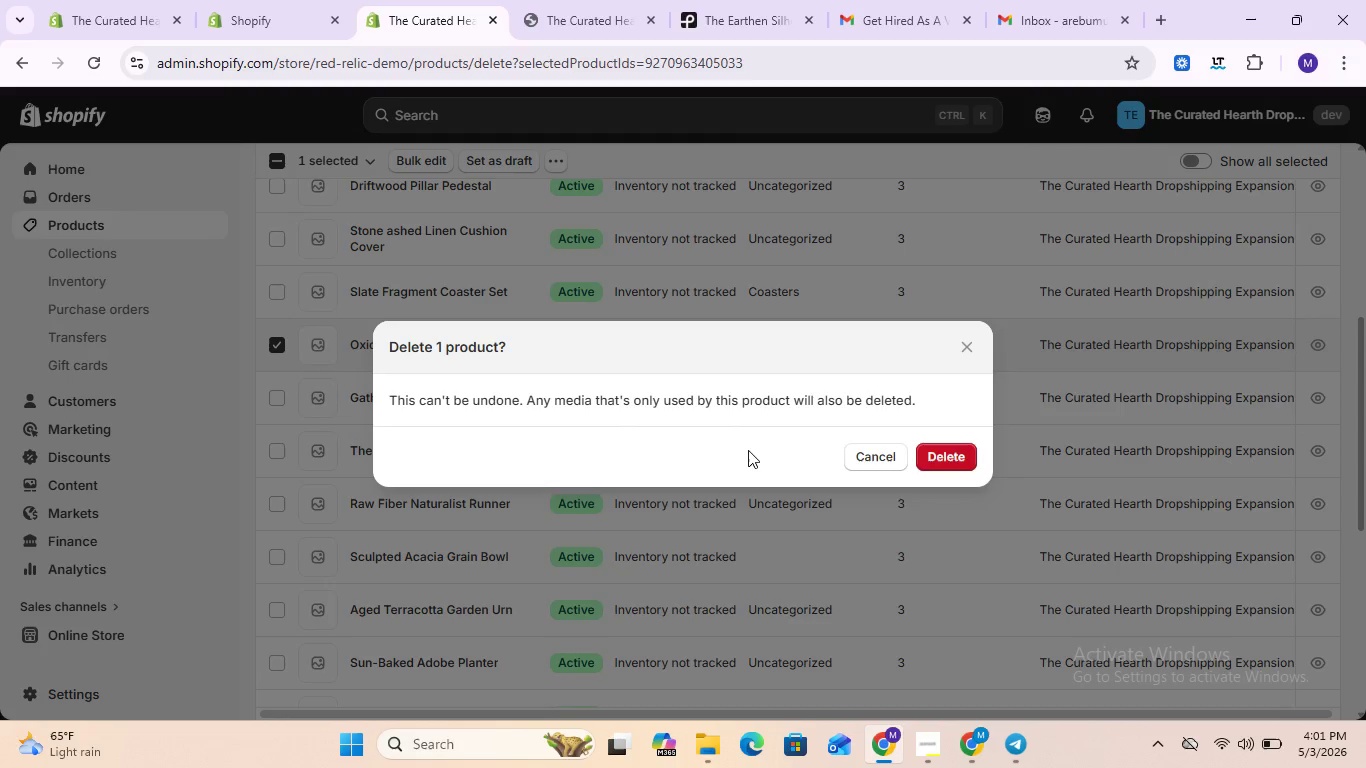 
left_click([932, 456])
 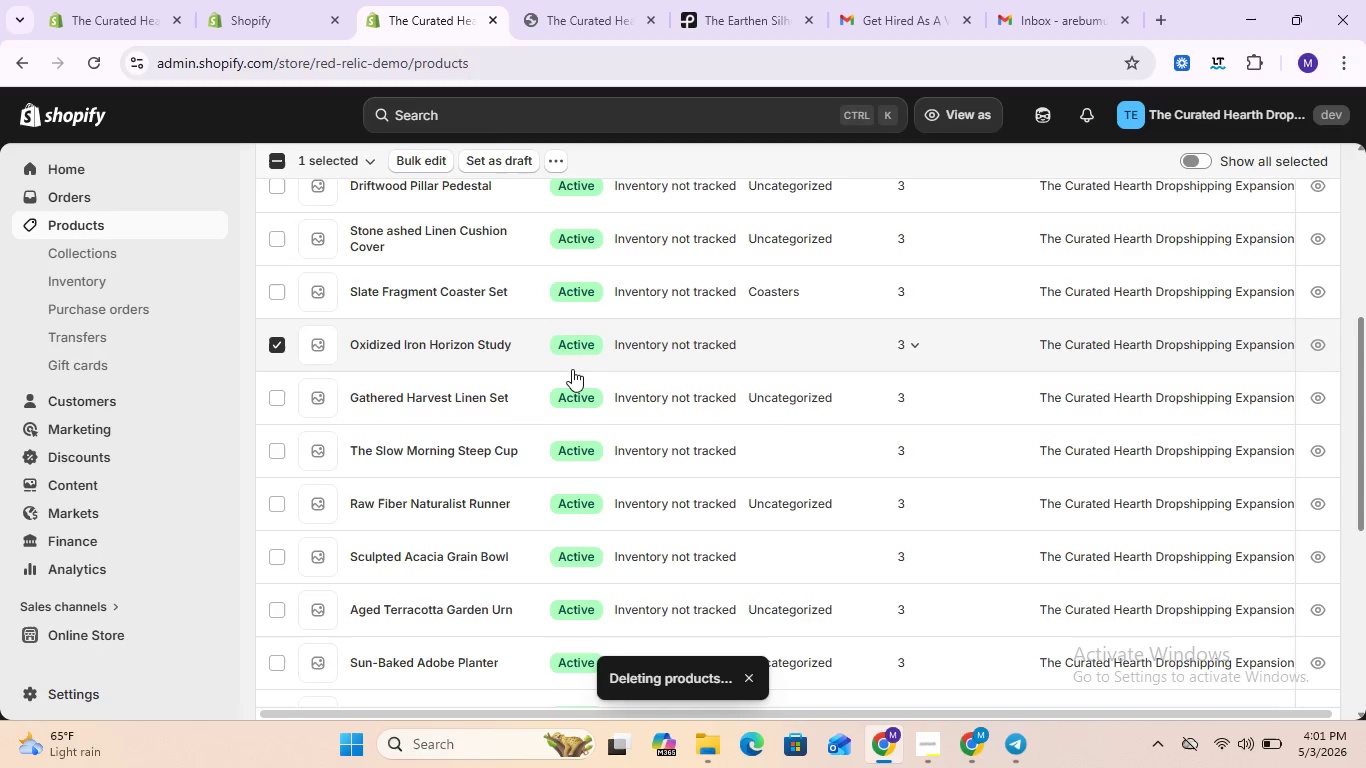 
wait(8.05)
 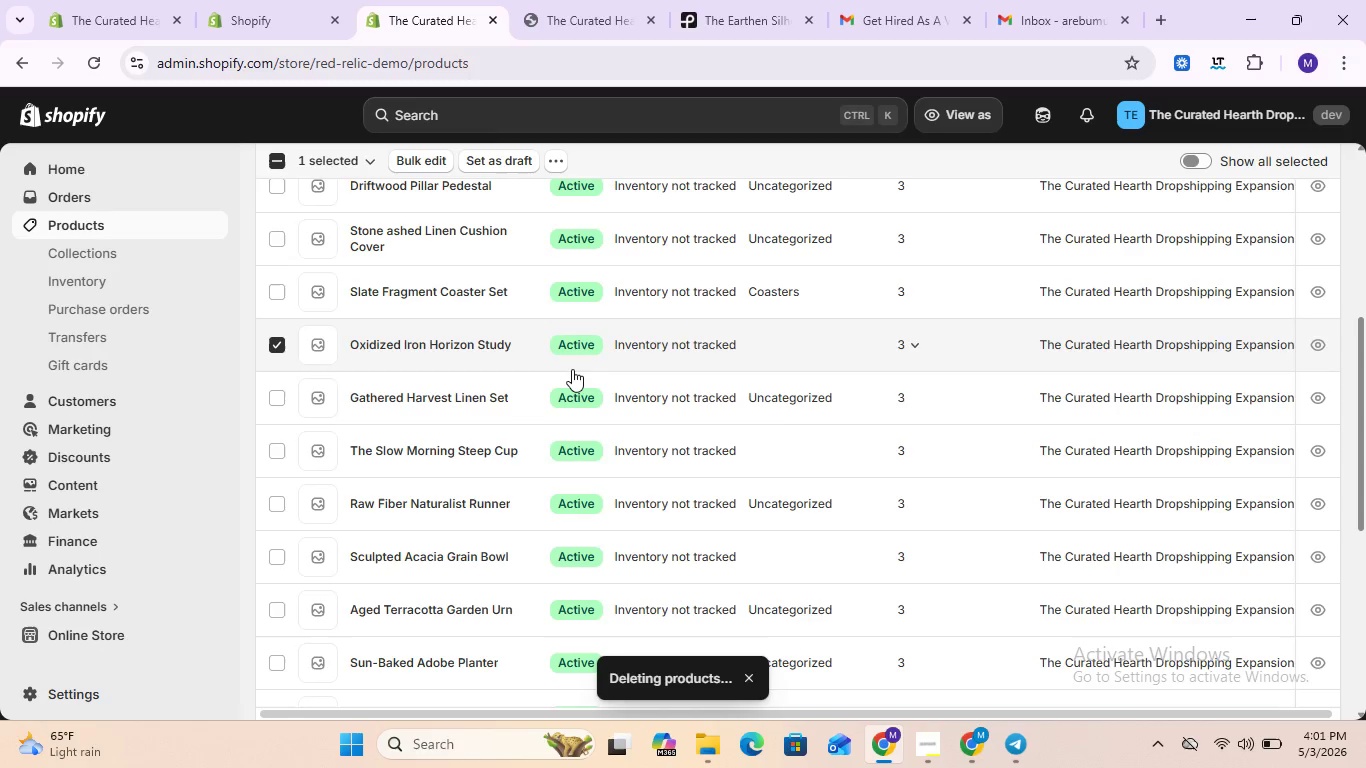 
left_click([276, 160])
 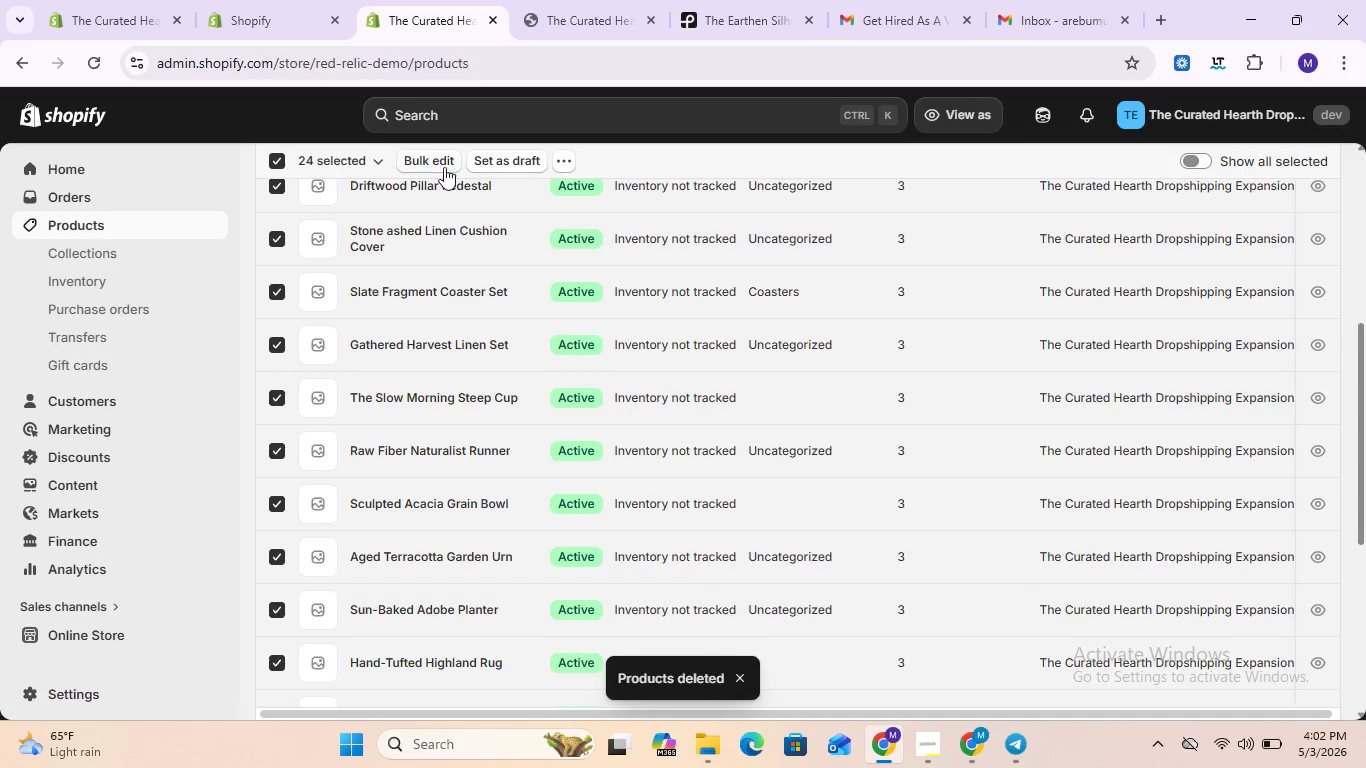 
left_click([441, 165])
 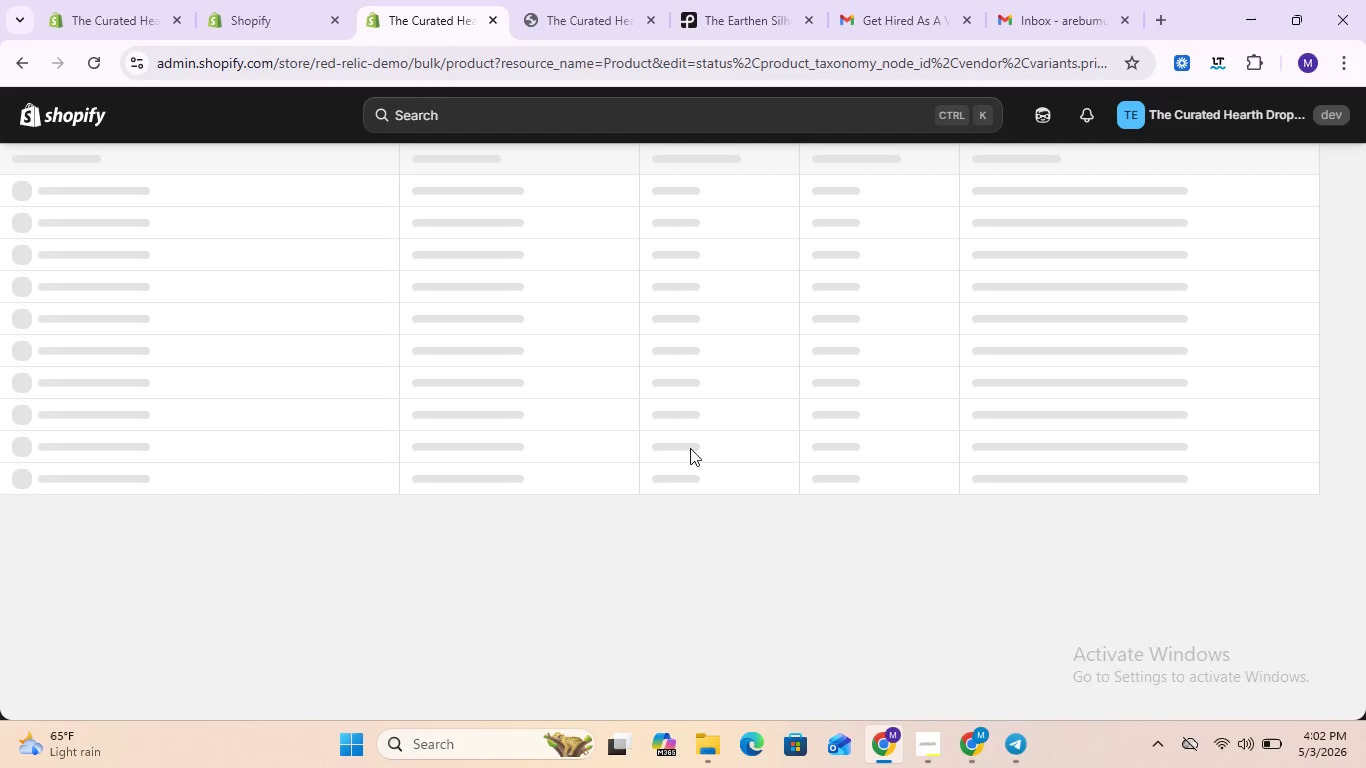 
wait(8.13)
 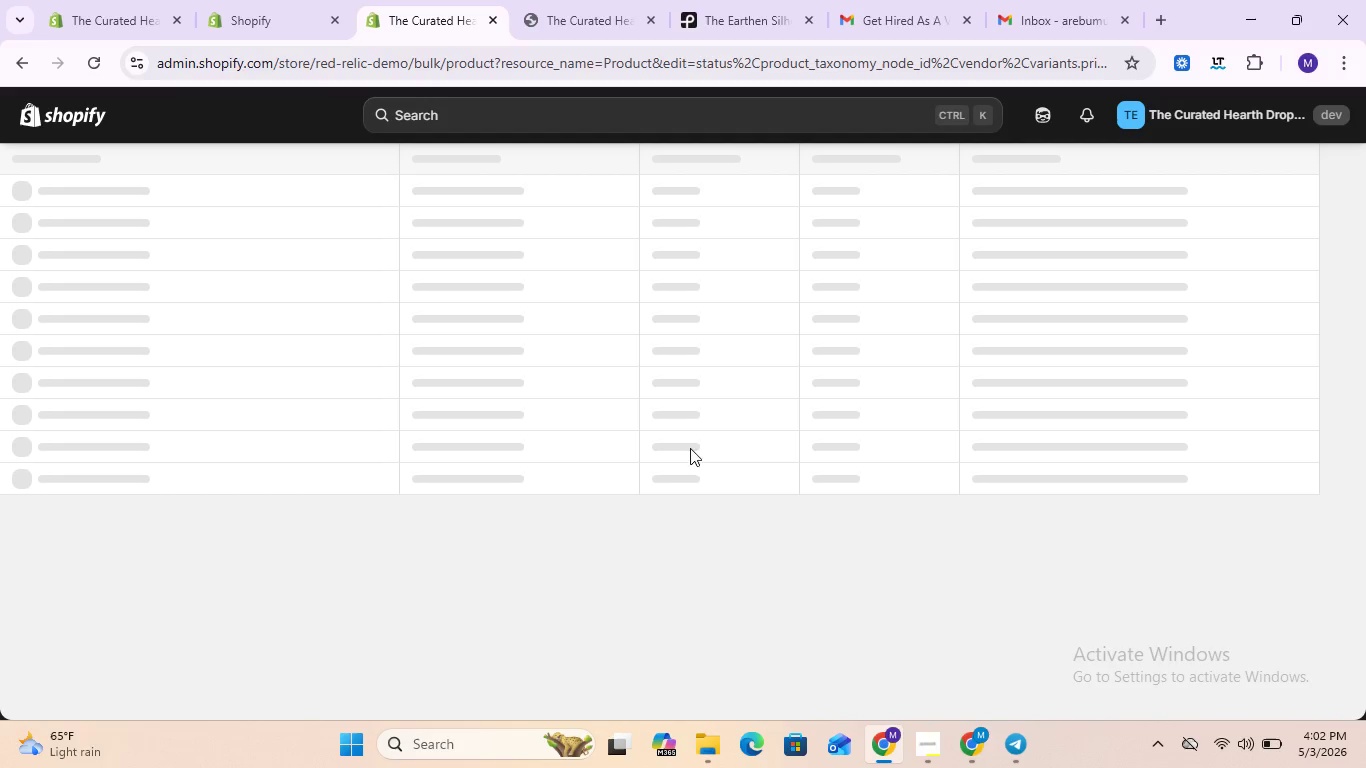 
mouse_move([910, 495])
 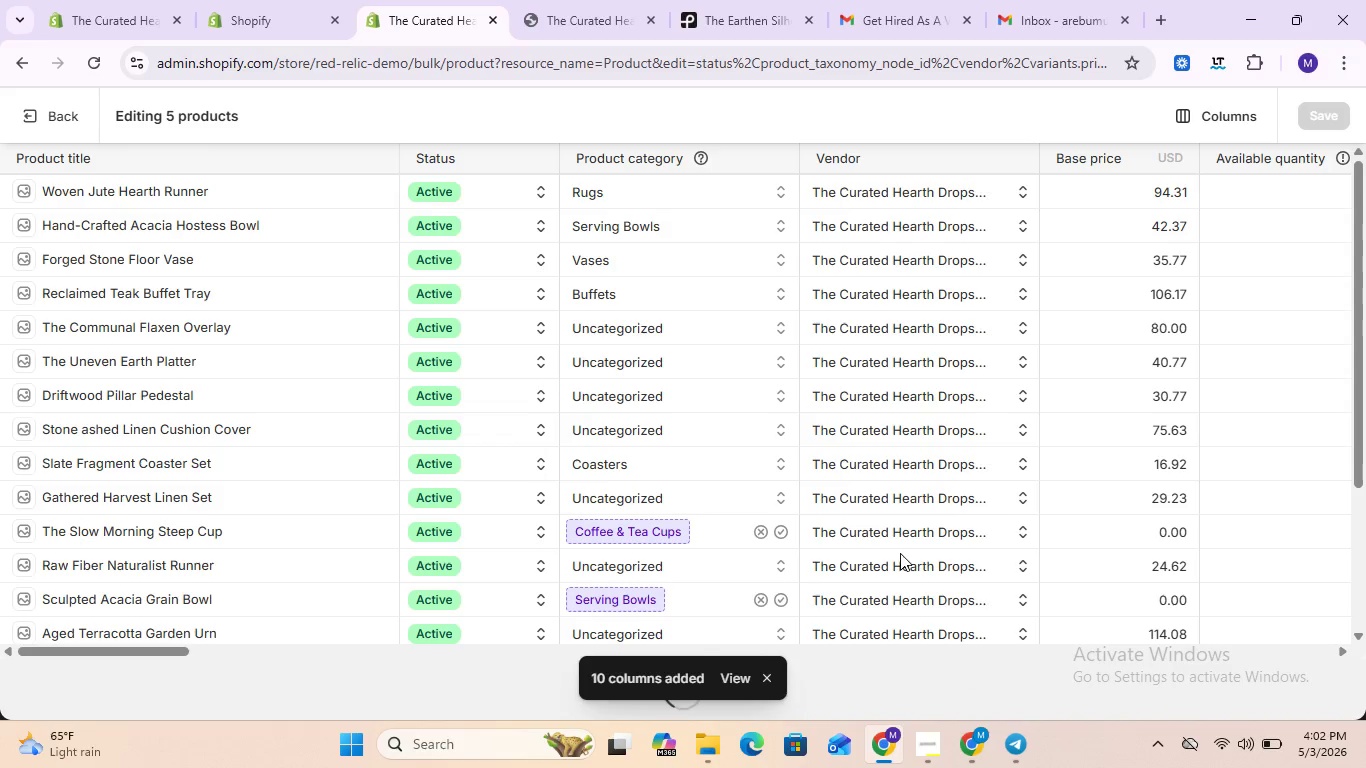 
mouse_move([631, 557])
 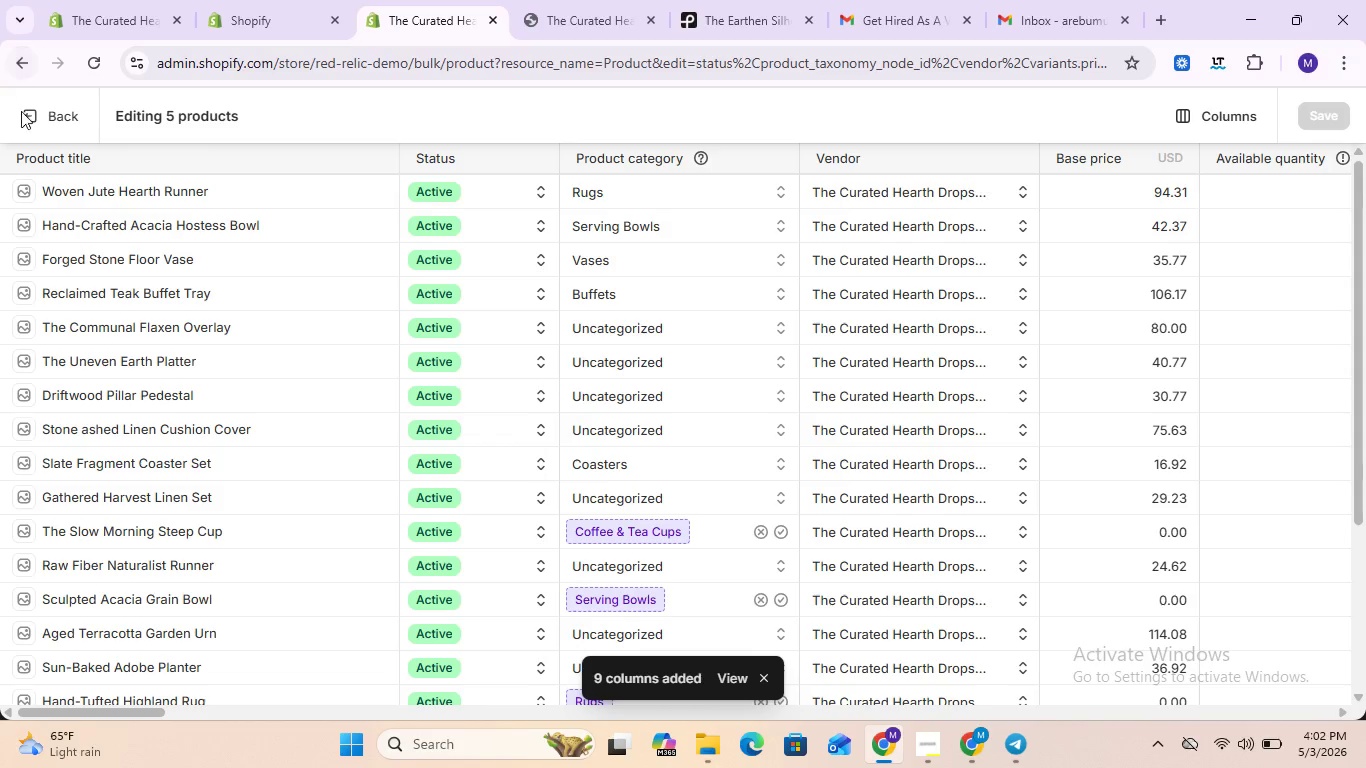 
wait(5.81)
 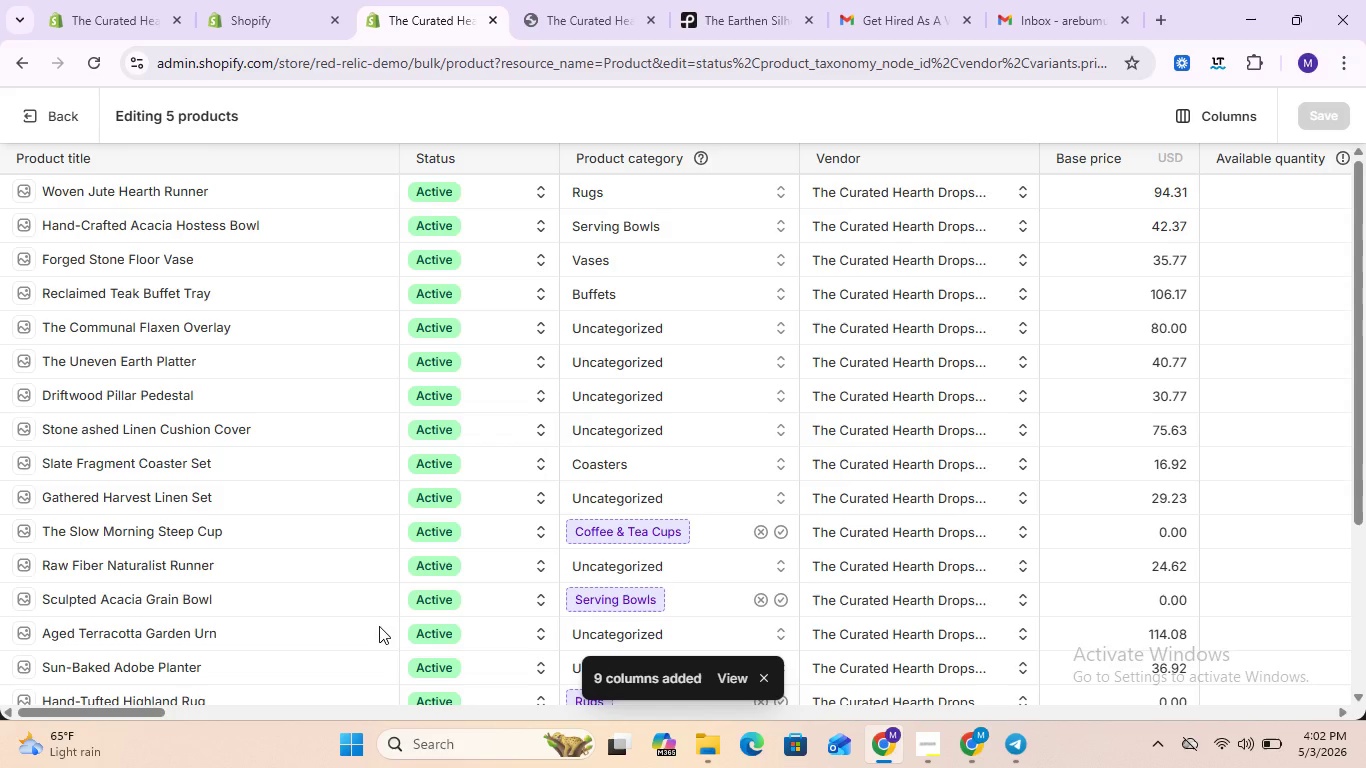 
left_click([21, 114])
 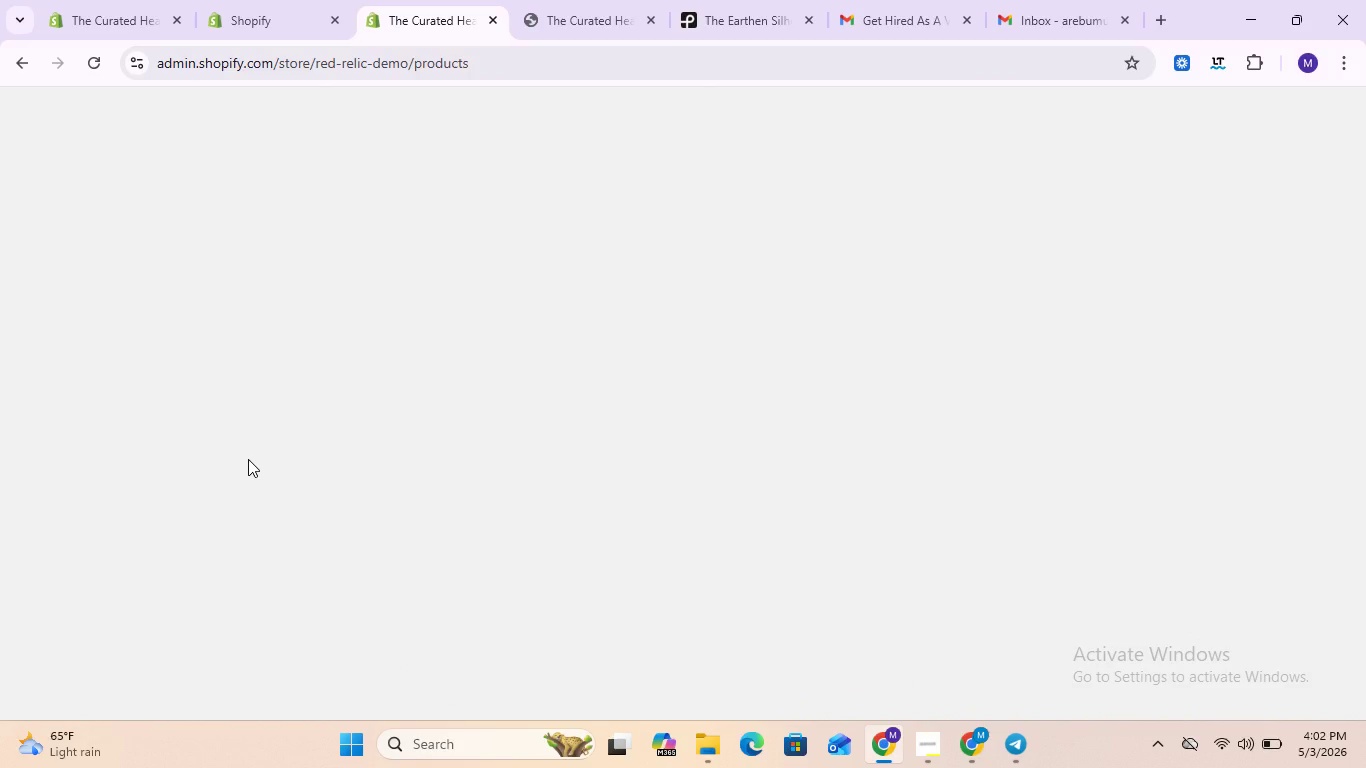 
scroll: coordinate [424, 490], scroll_direction: down, amount: 5.0
 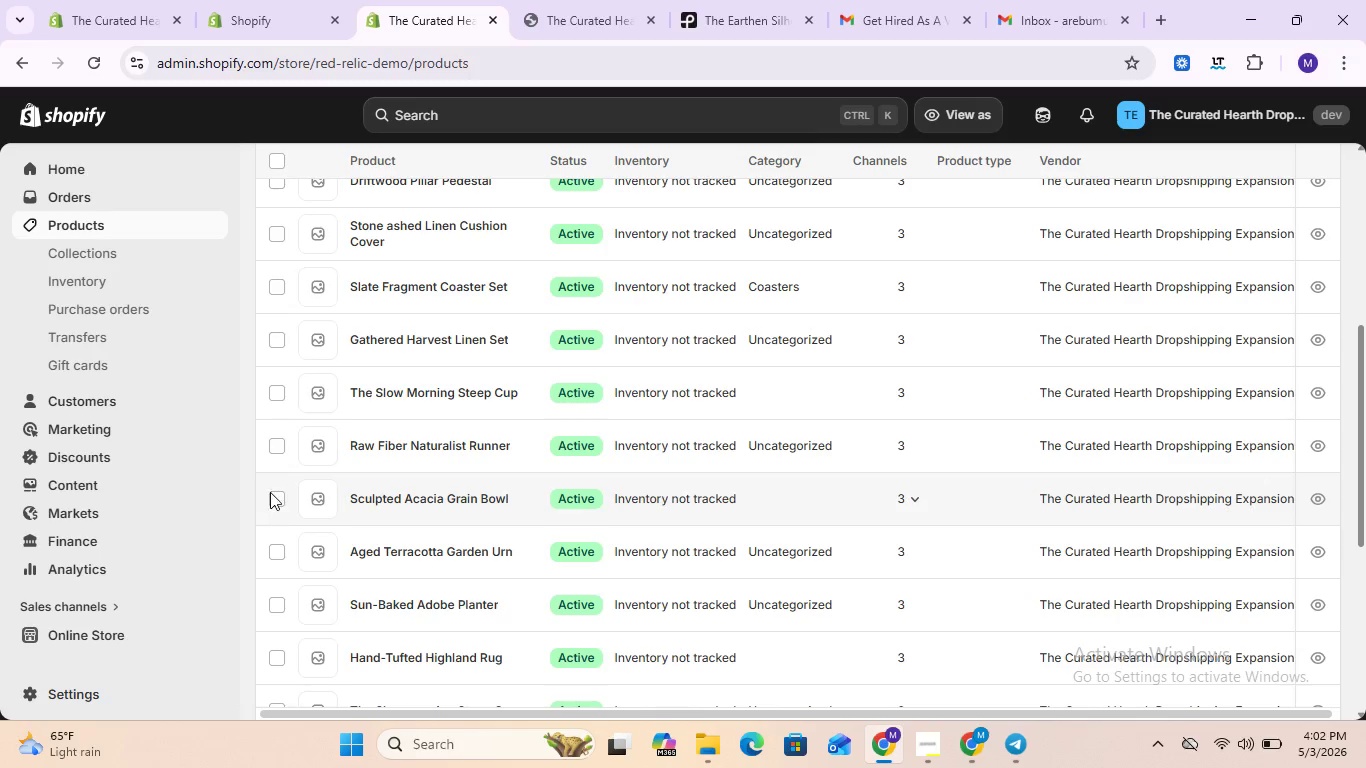 
left_click([278, 495])
 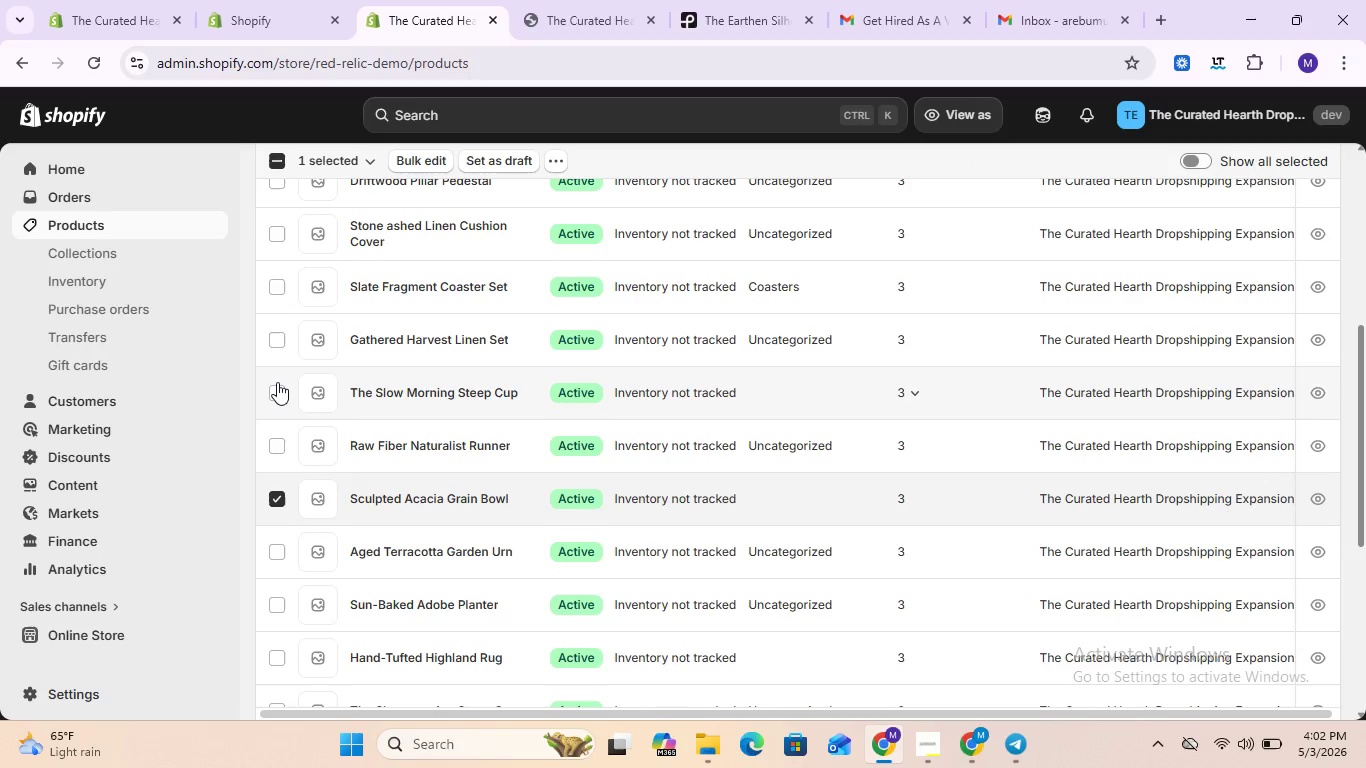 
left_click([277, 390])
 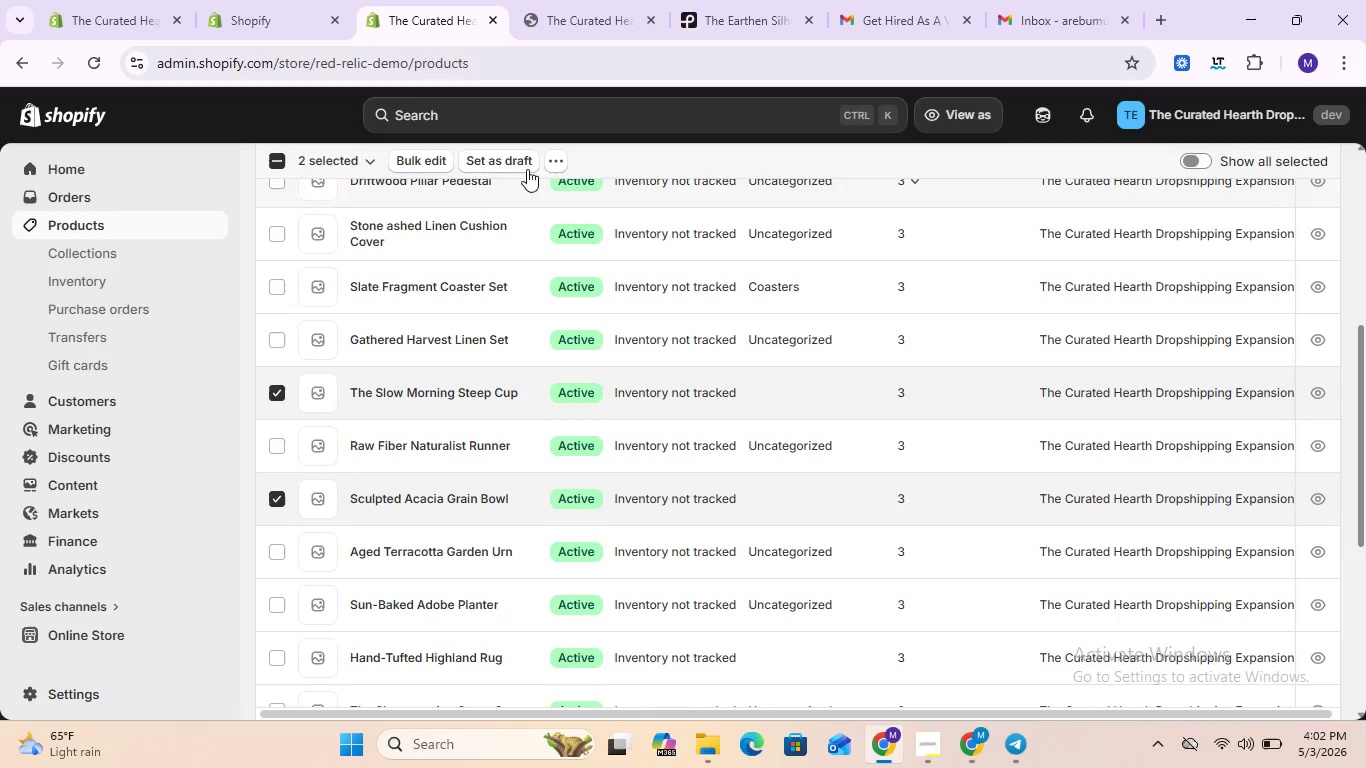 
left_click([553, 160])
 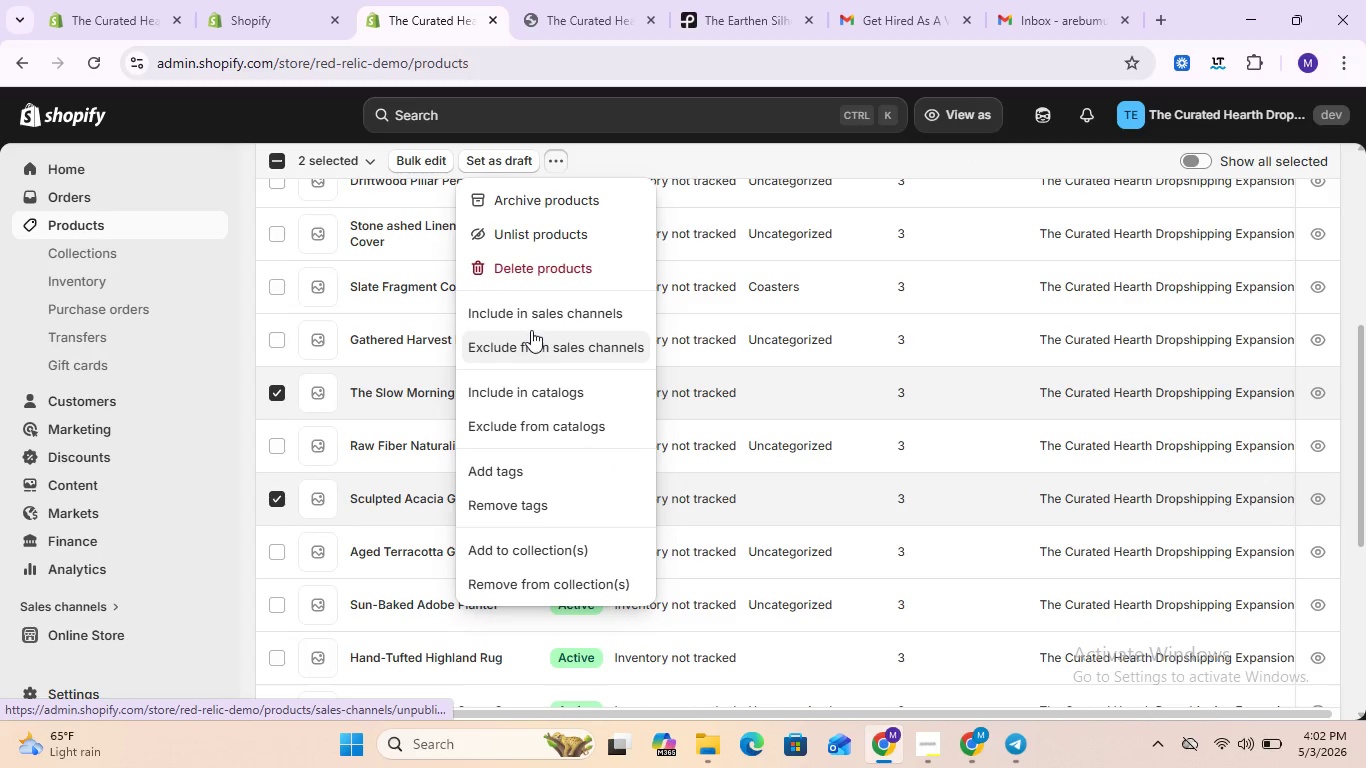 
left_click([530, 268])
 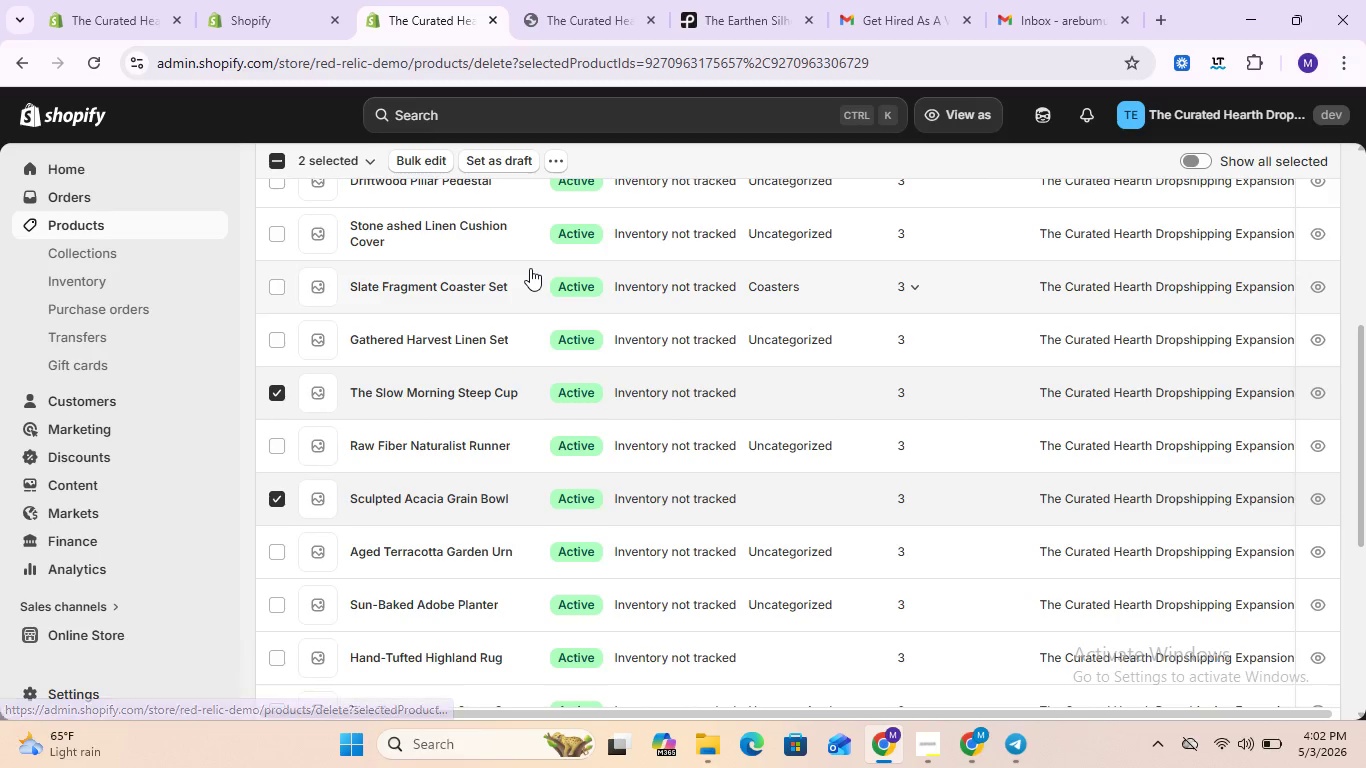 
mouse_move([675, 302])